 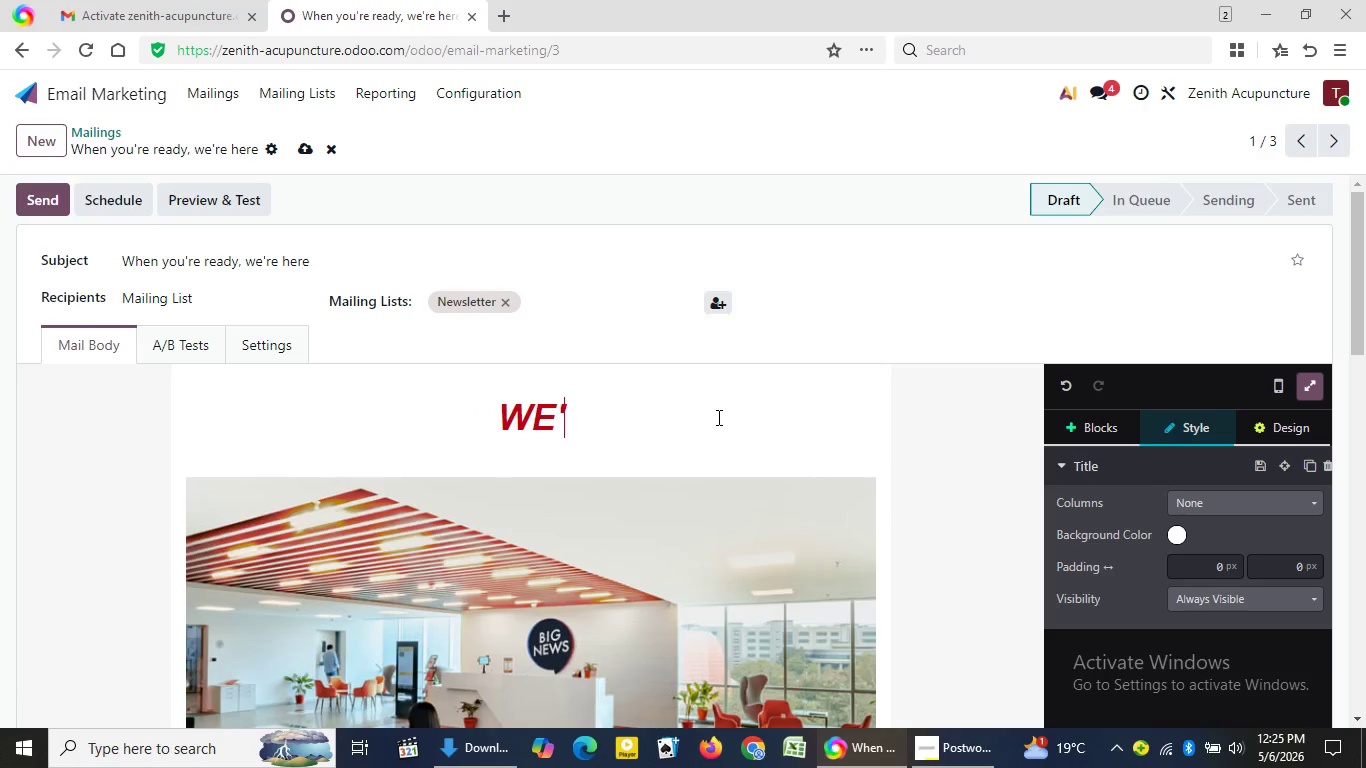 
key(Backspace)
 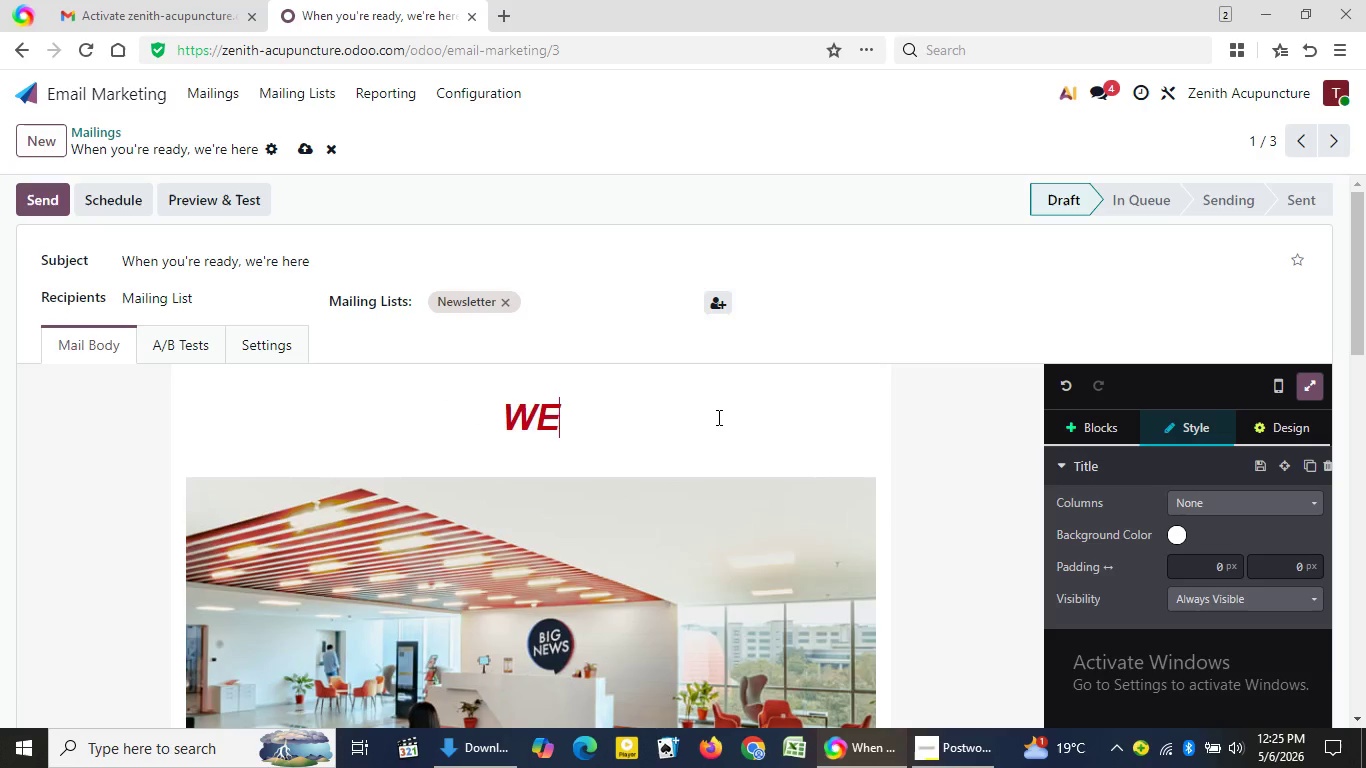 
key(Backspace)
 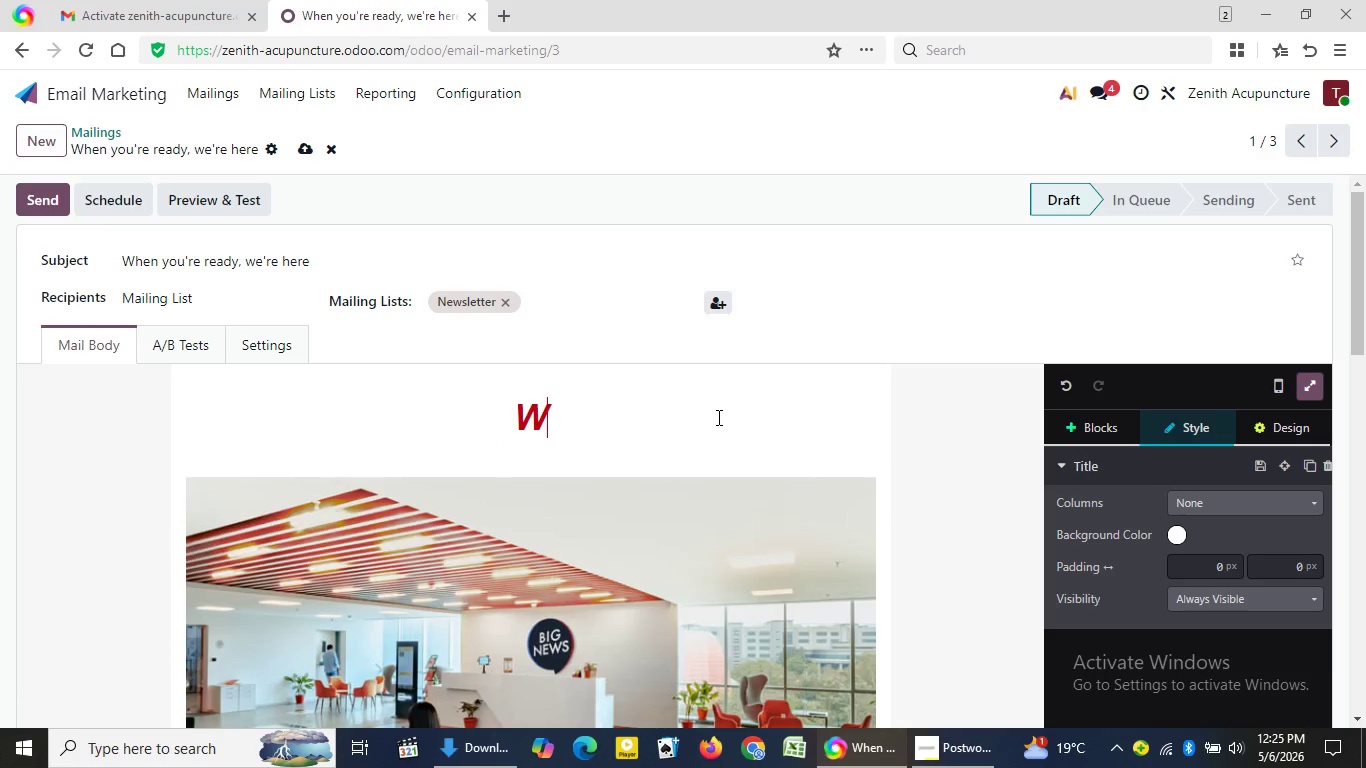 
key(Backspace)
 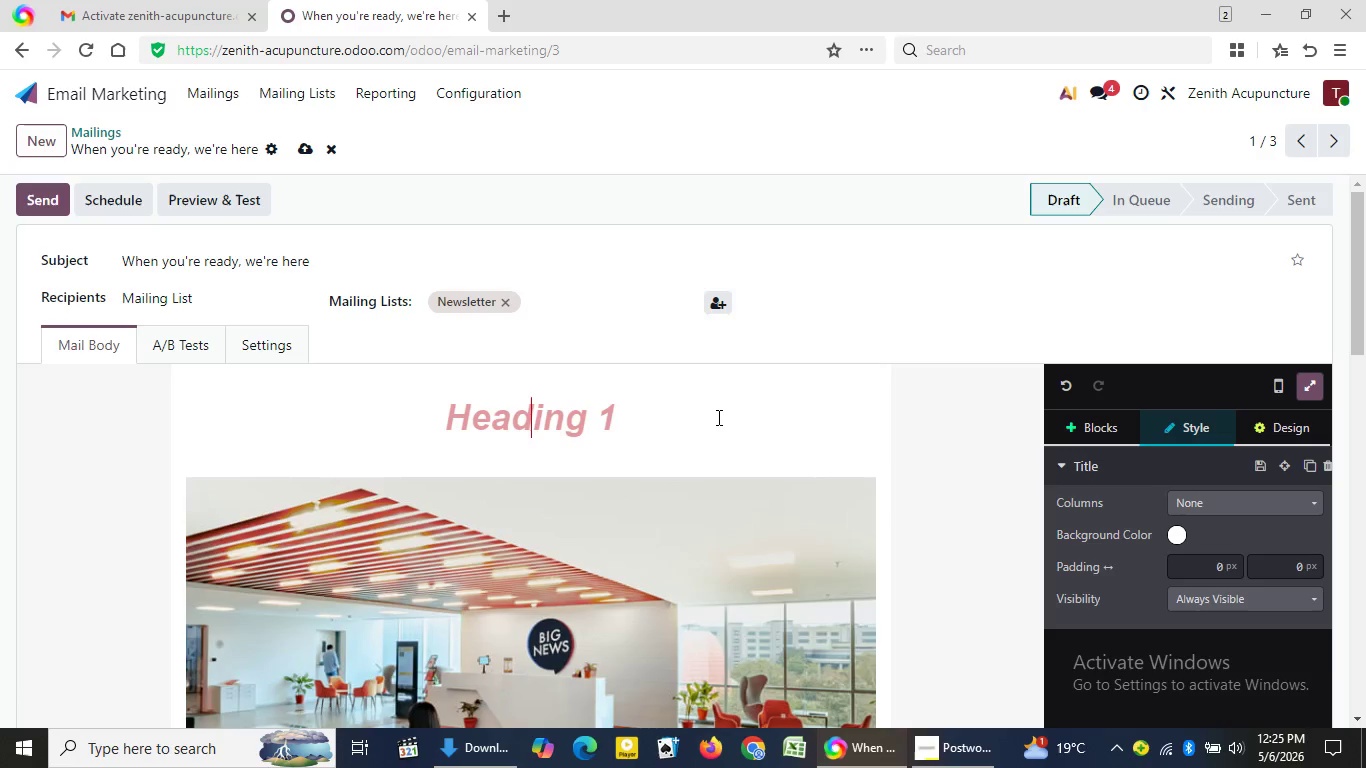 
wait(8.27)
 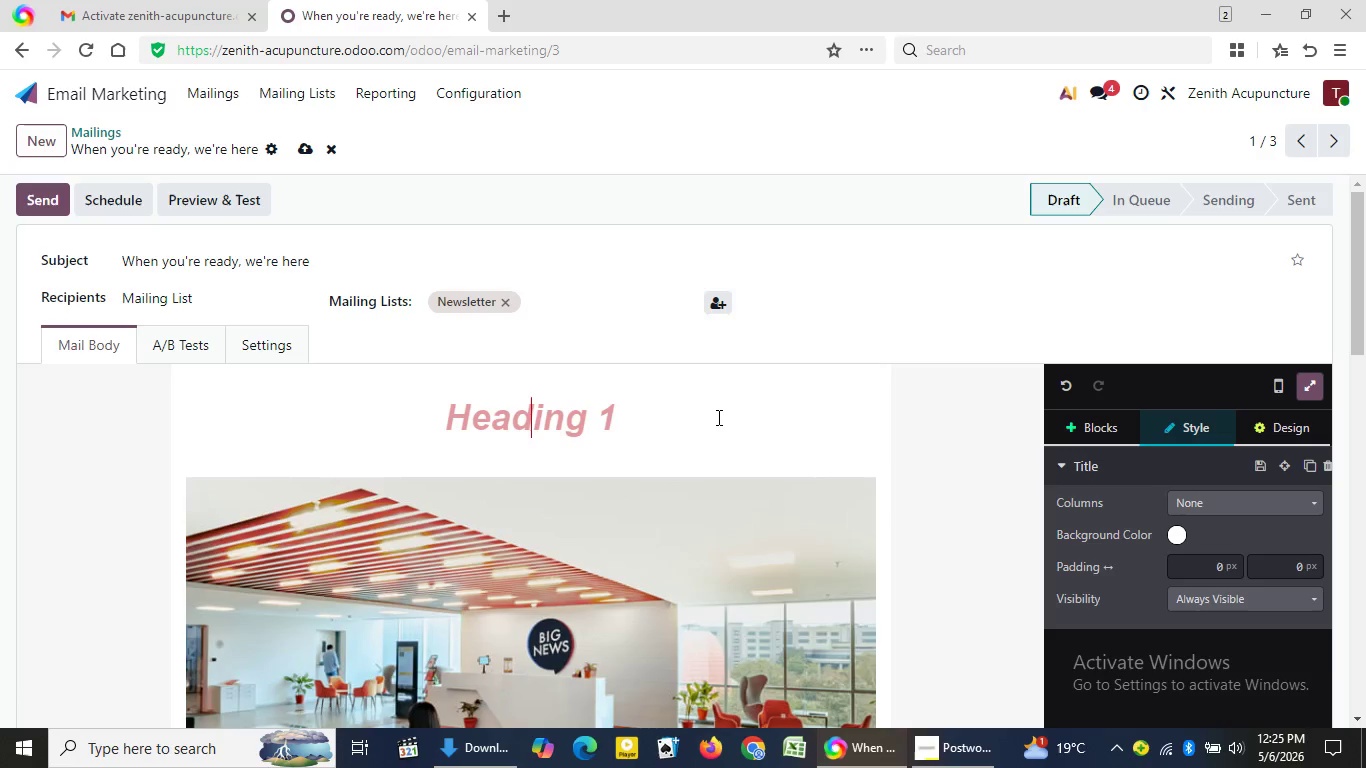 
type(YOU)
 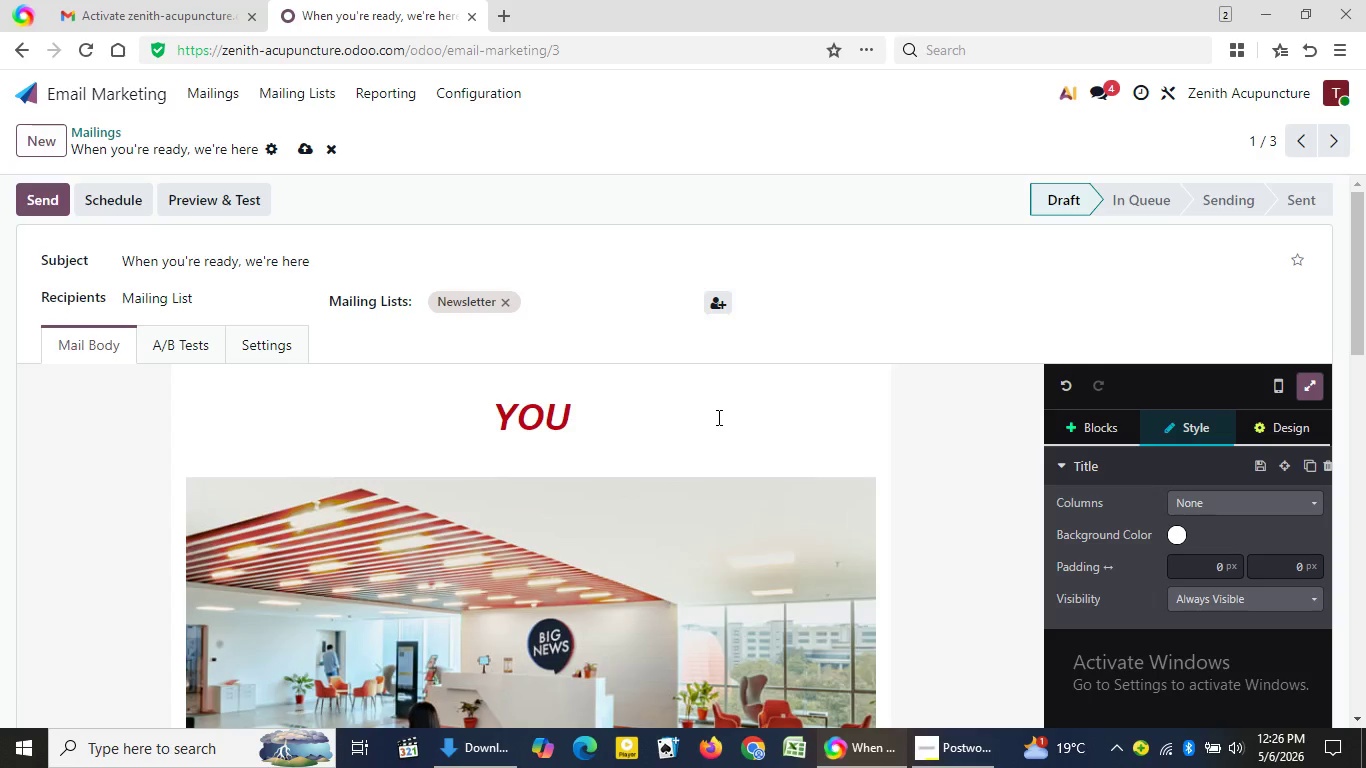 
wait(20.77)
 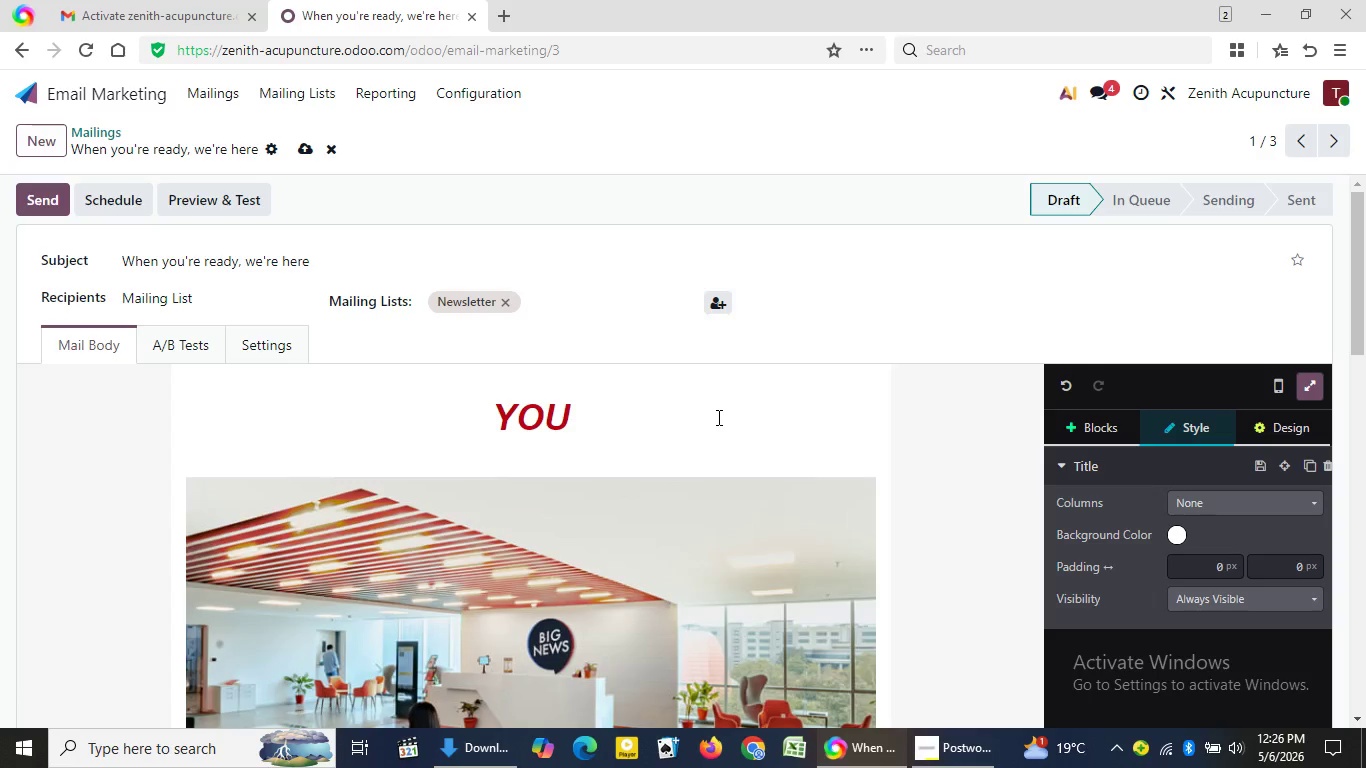 
type(R WELLNESS RESET IS WAITING)
 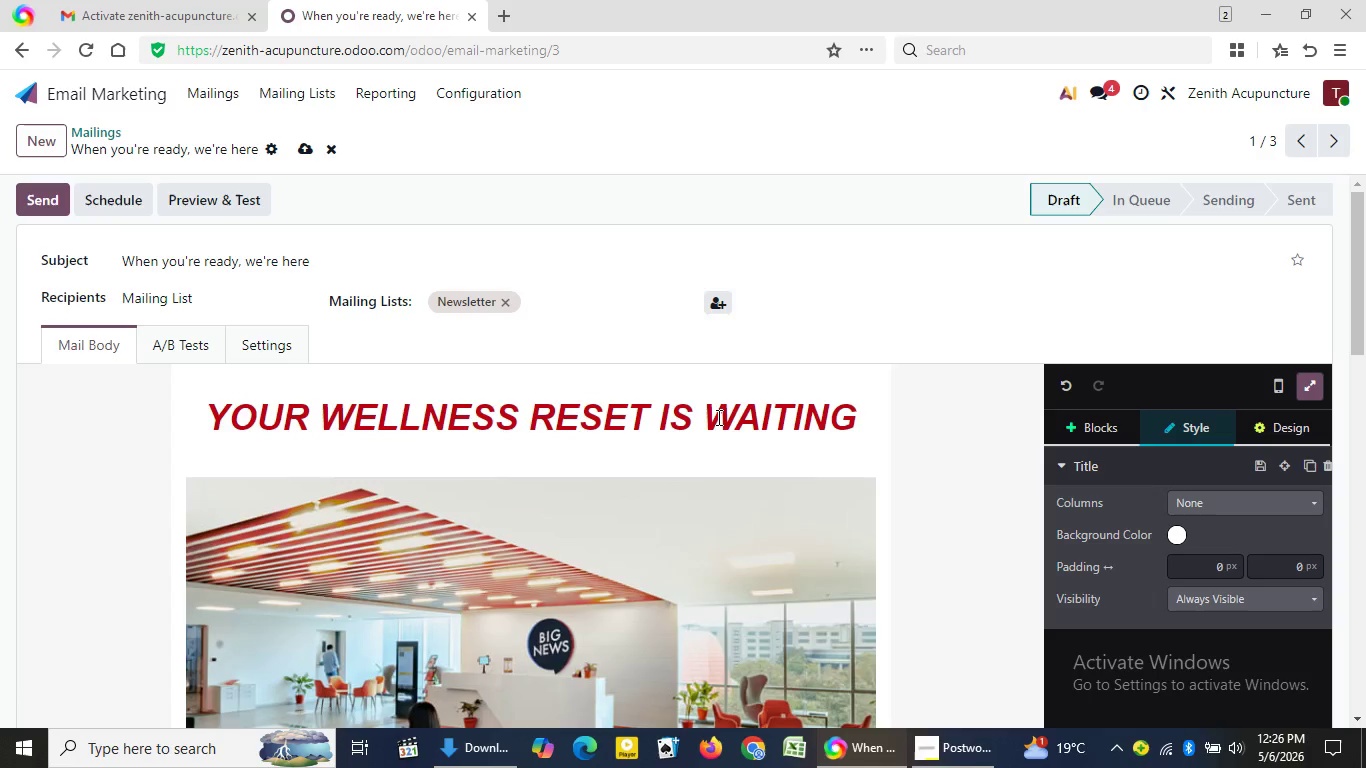 
wait(8.66)
 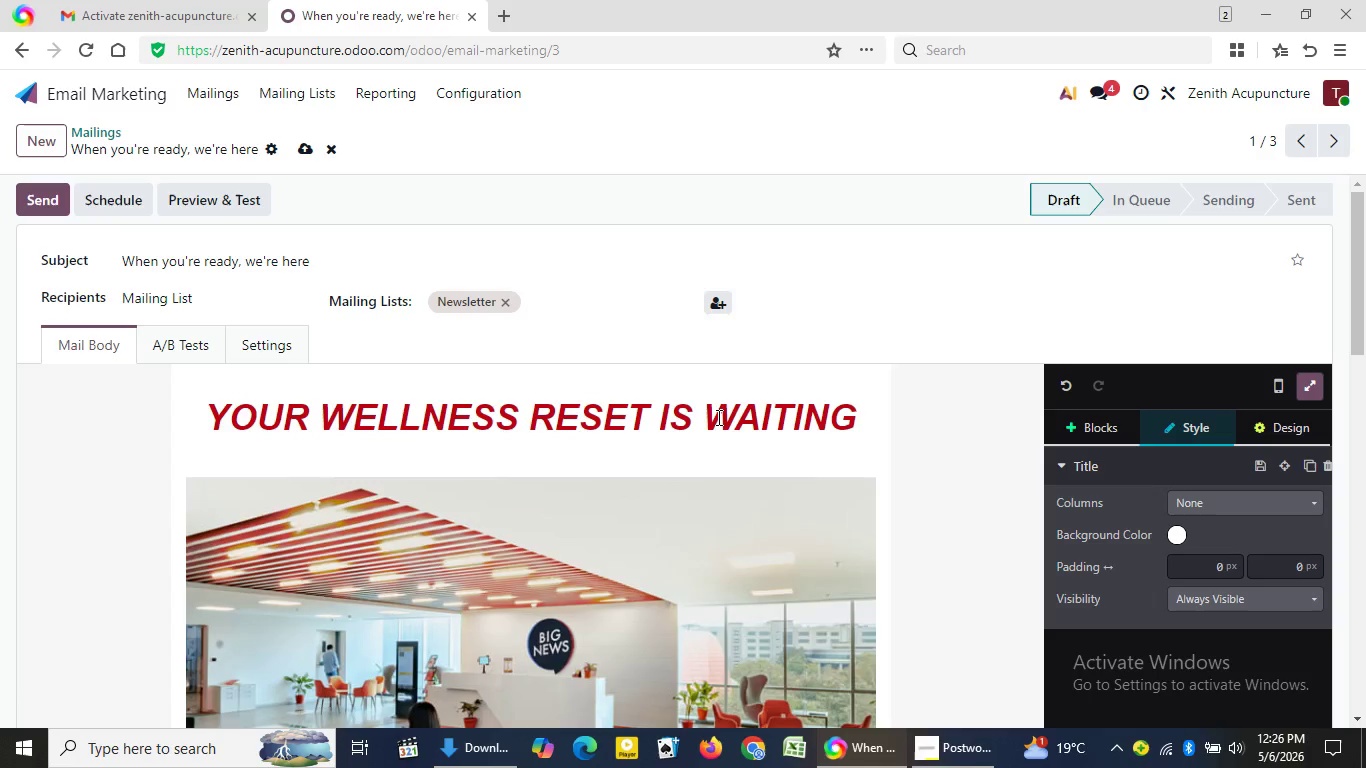 
left_click([296, 155])
 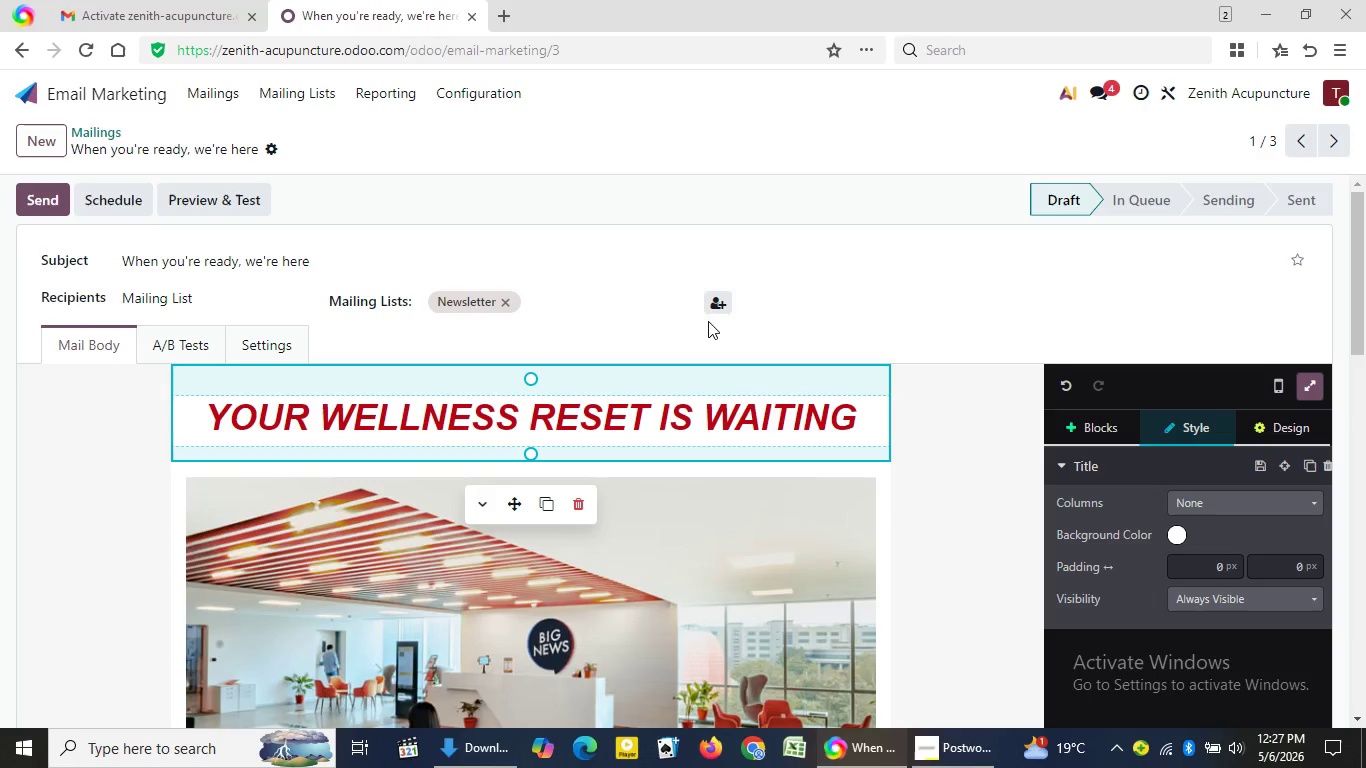 
wait(36.81)
 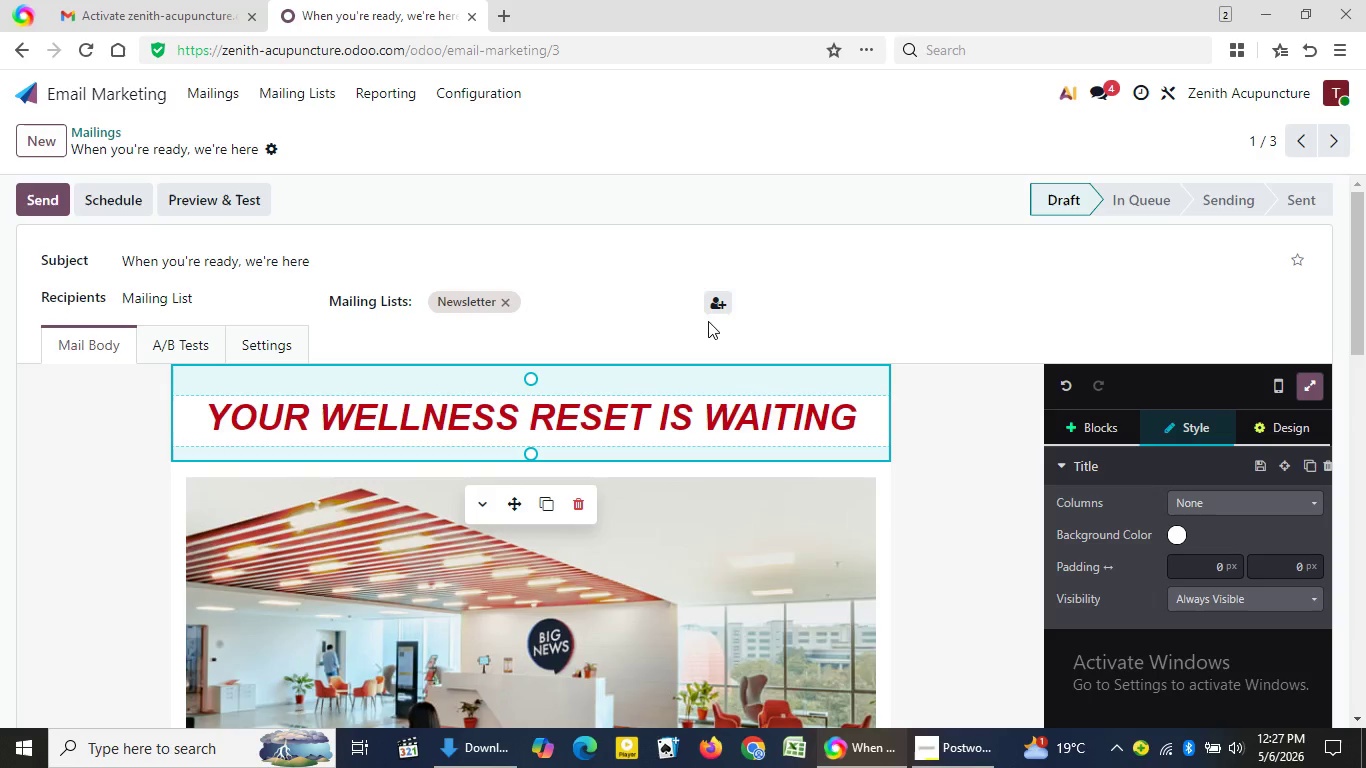 
left_click([218, 97])
 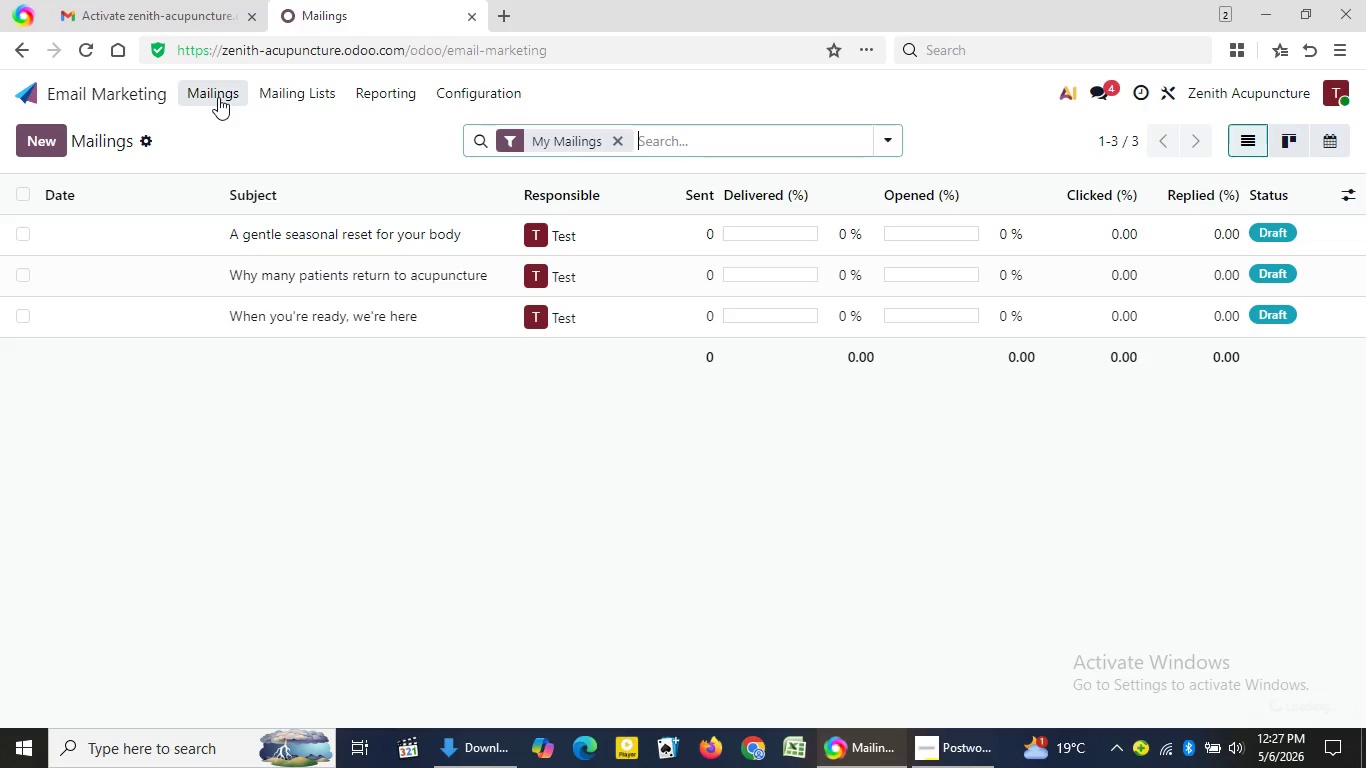 
left_click([360, 228])
 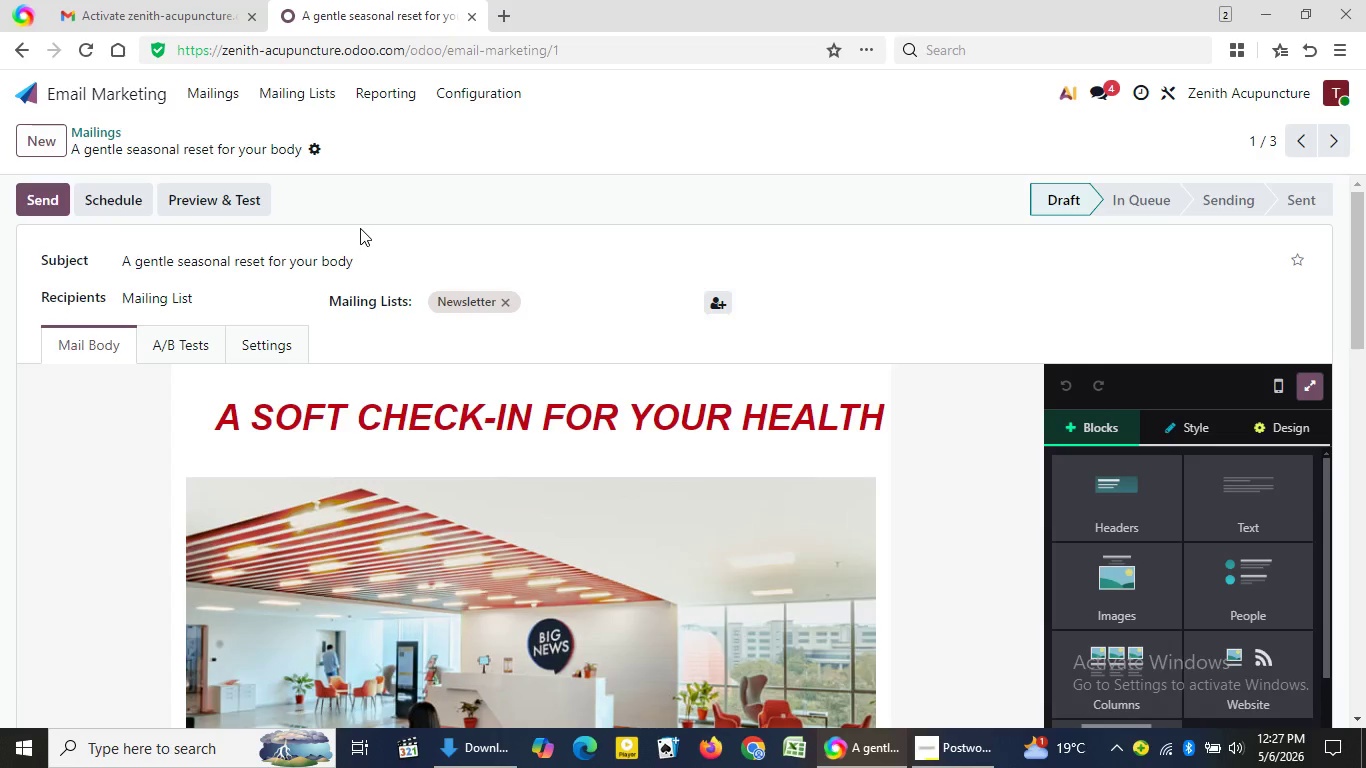 
wait(6.41)
 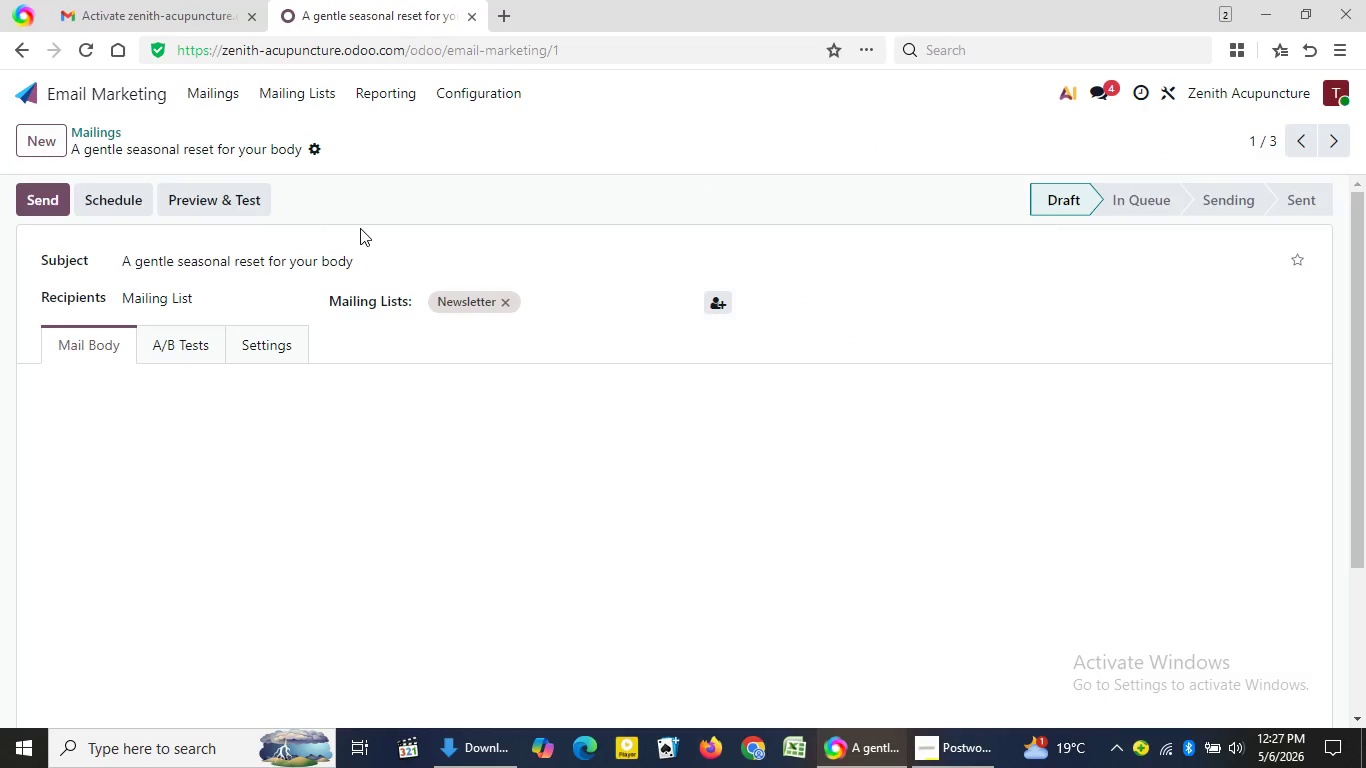 
double_click([728, 606])
 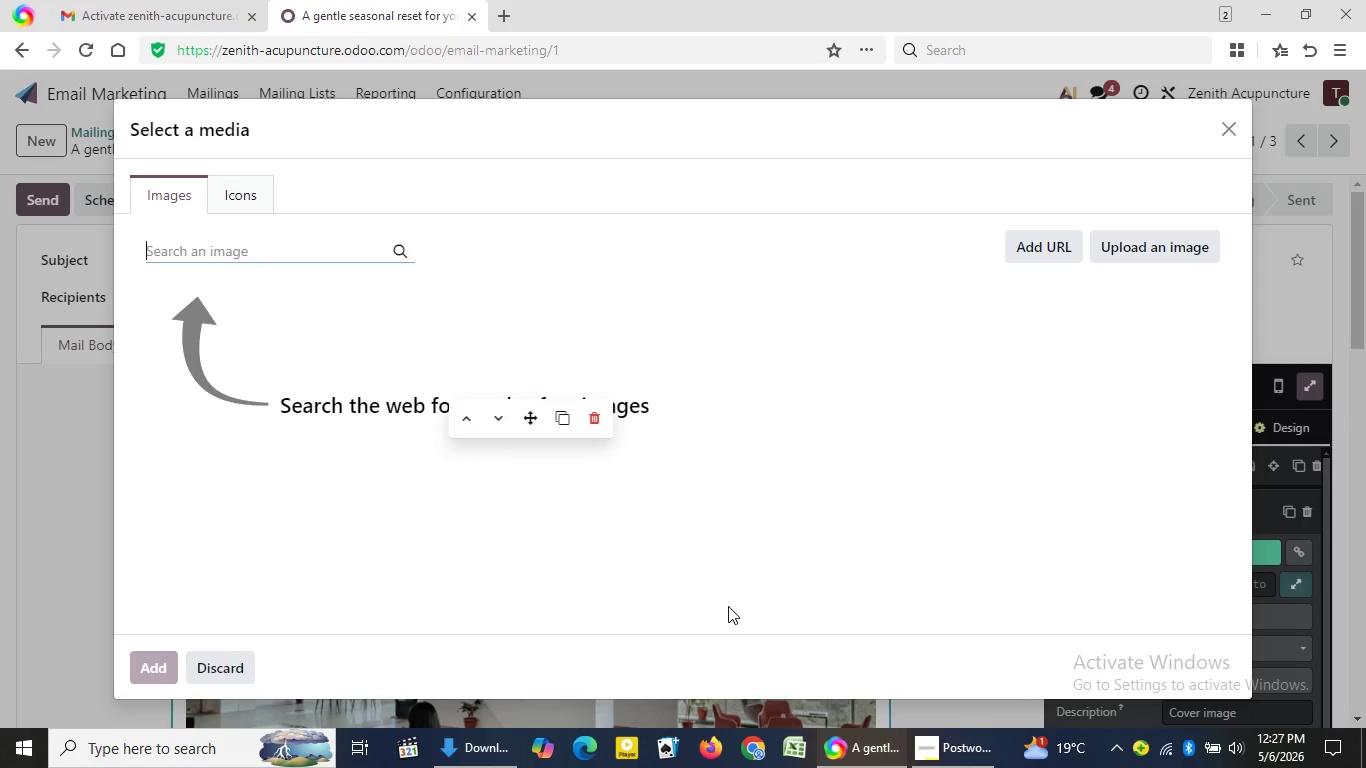 
type(SE)
key(Backspace)
key(Backspace)
type(sea)
 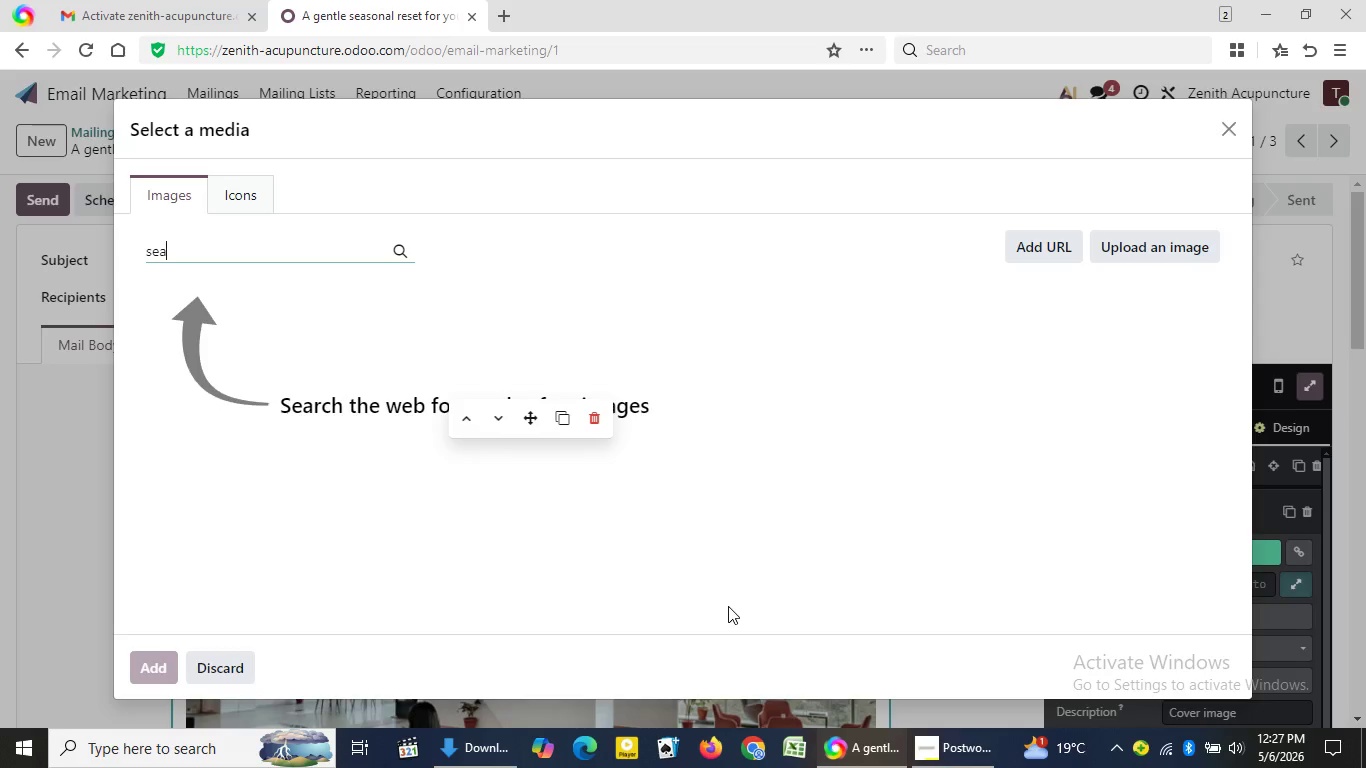 
type(sonal wellness calm nature)
 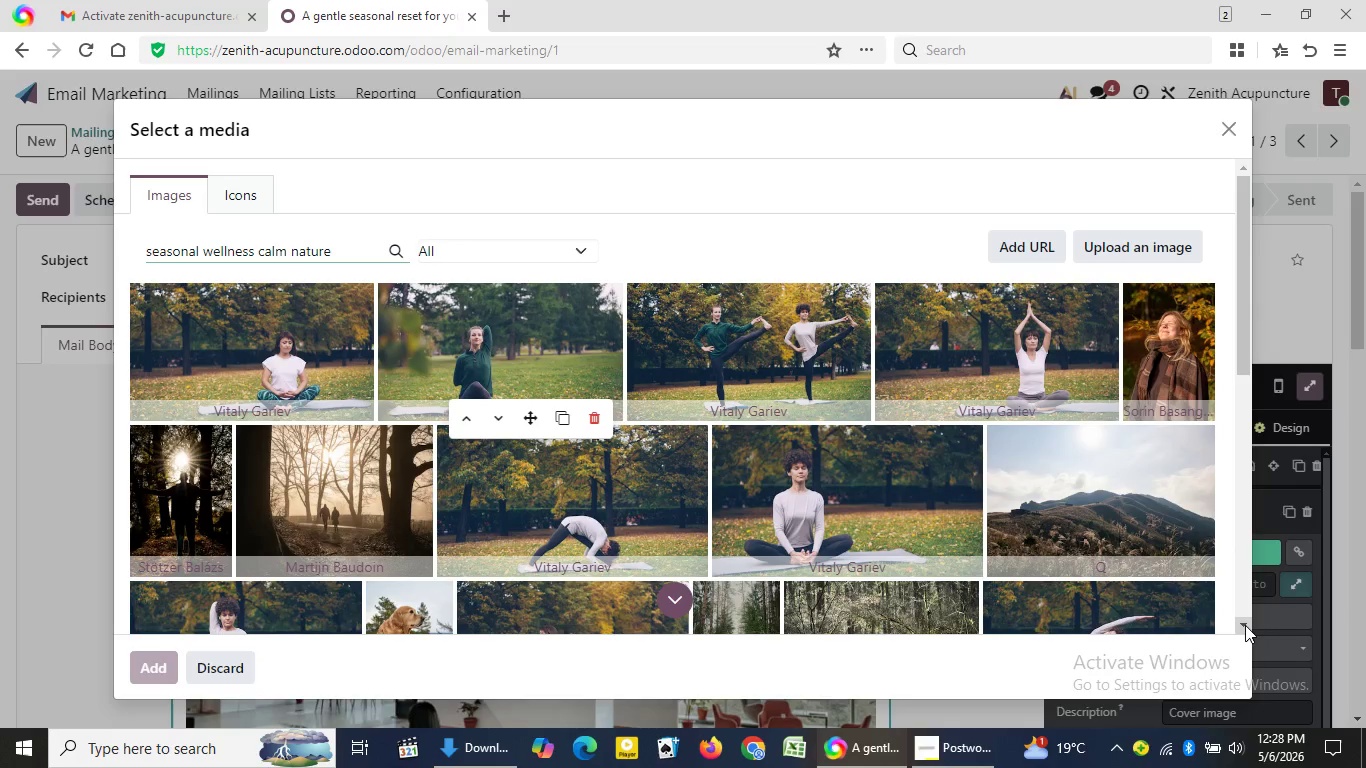 
wait(47.16)
 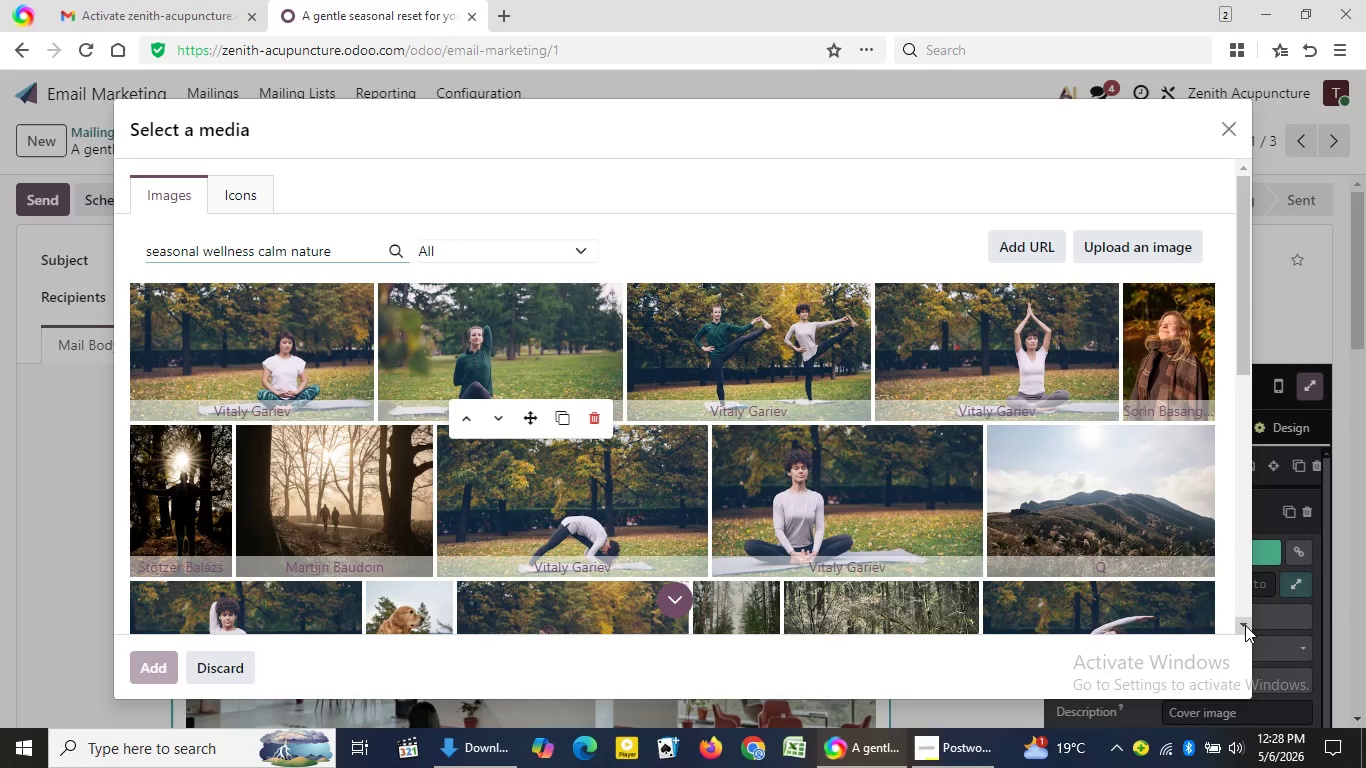 
left_click([1245, 625])
 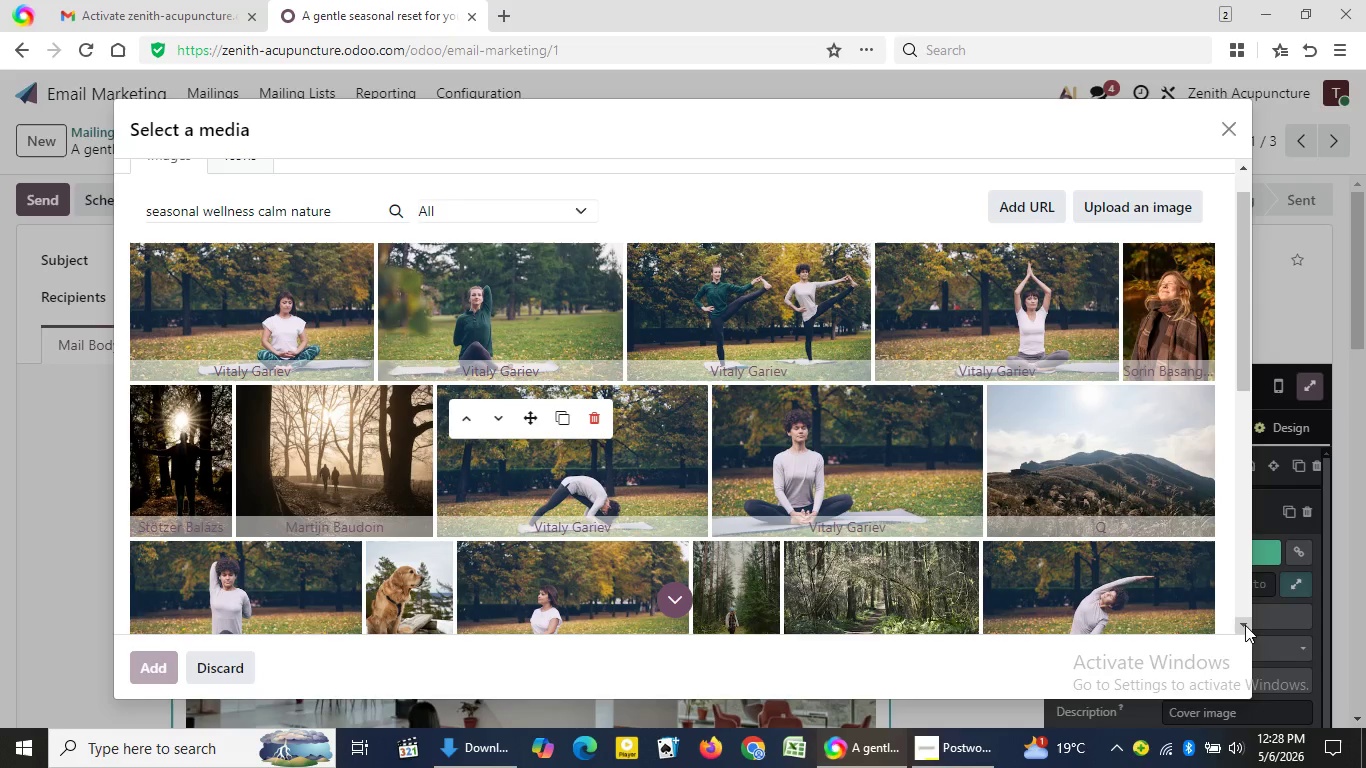 
left_click([1245, 625])
 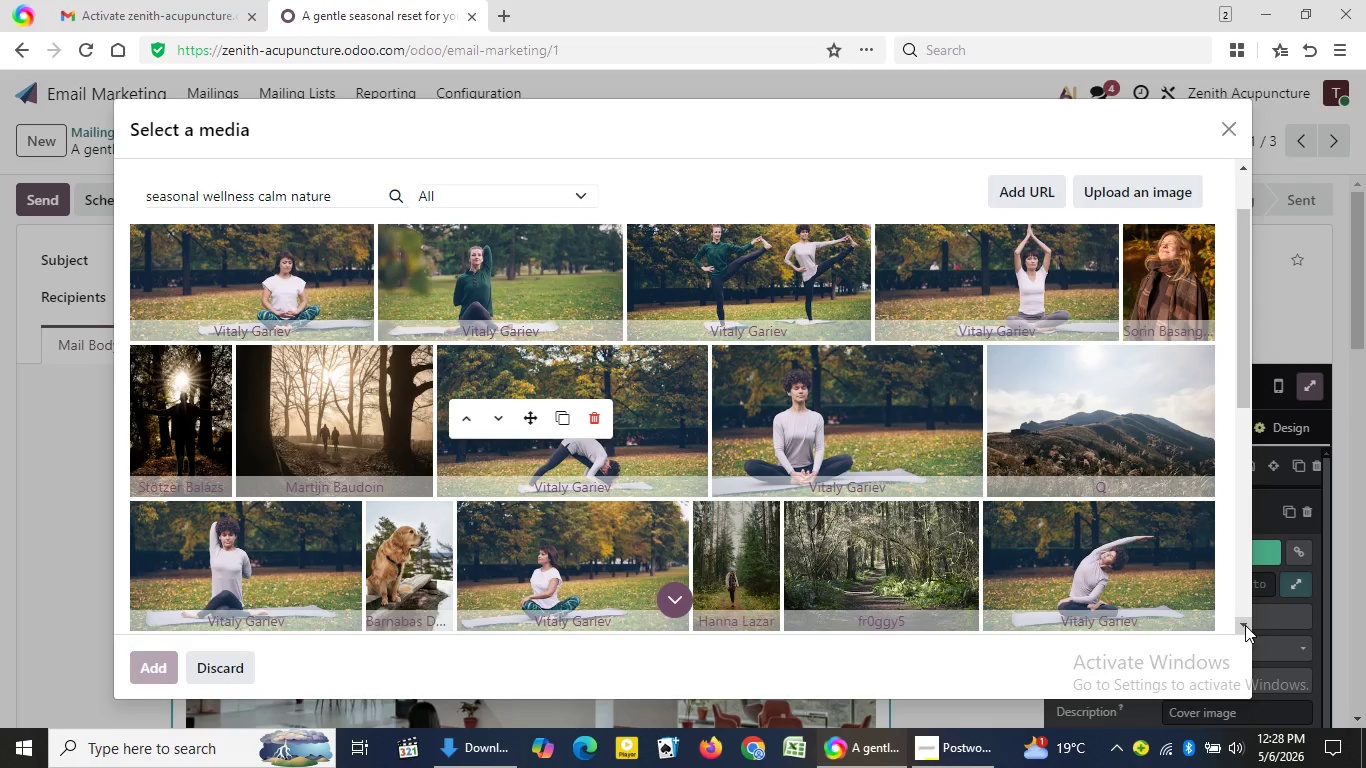 
left_click([1245, 625])
 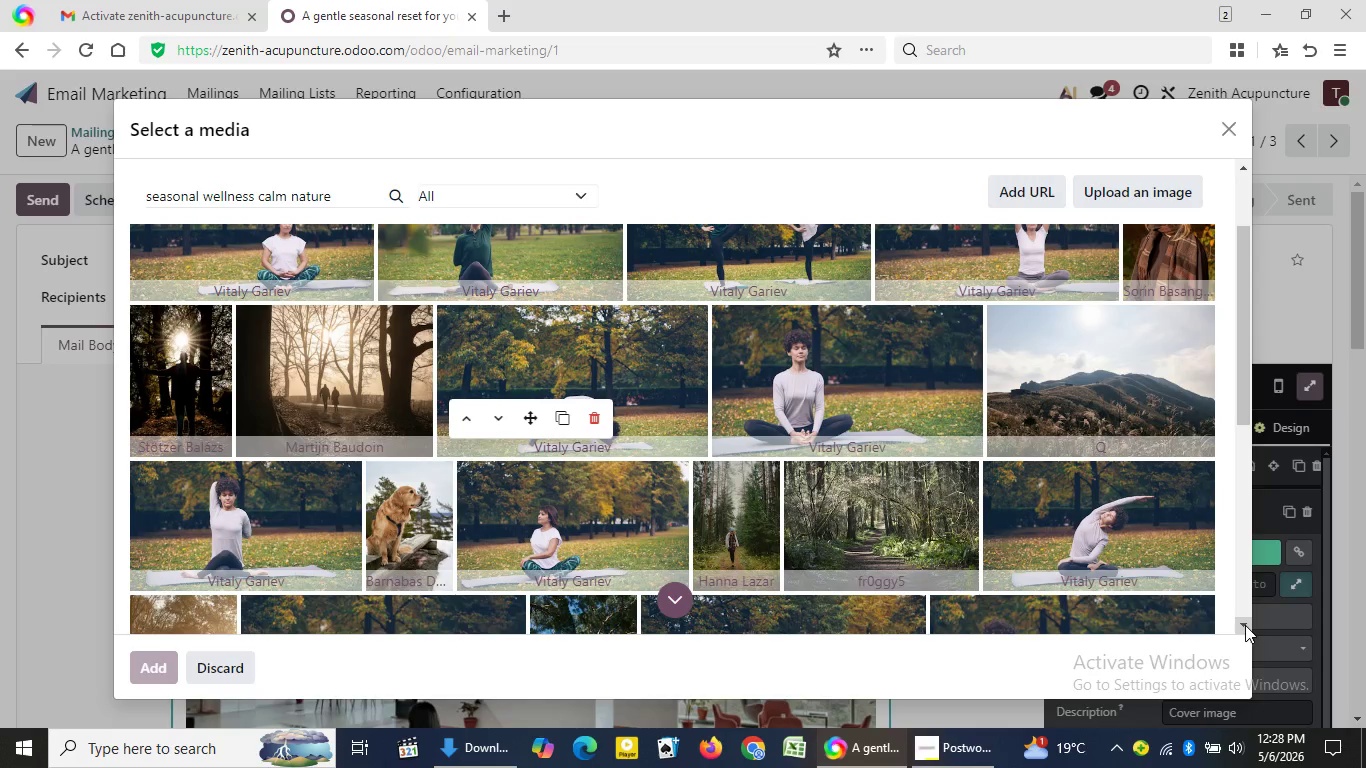 
left_click([1245, 625])
 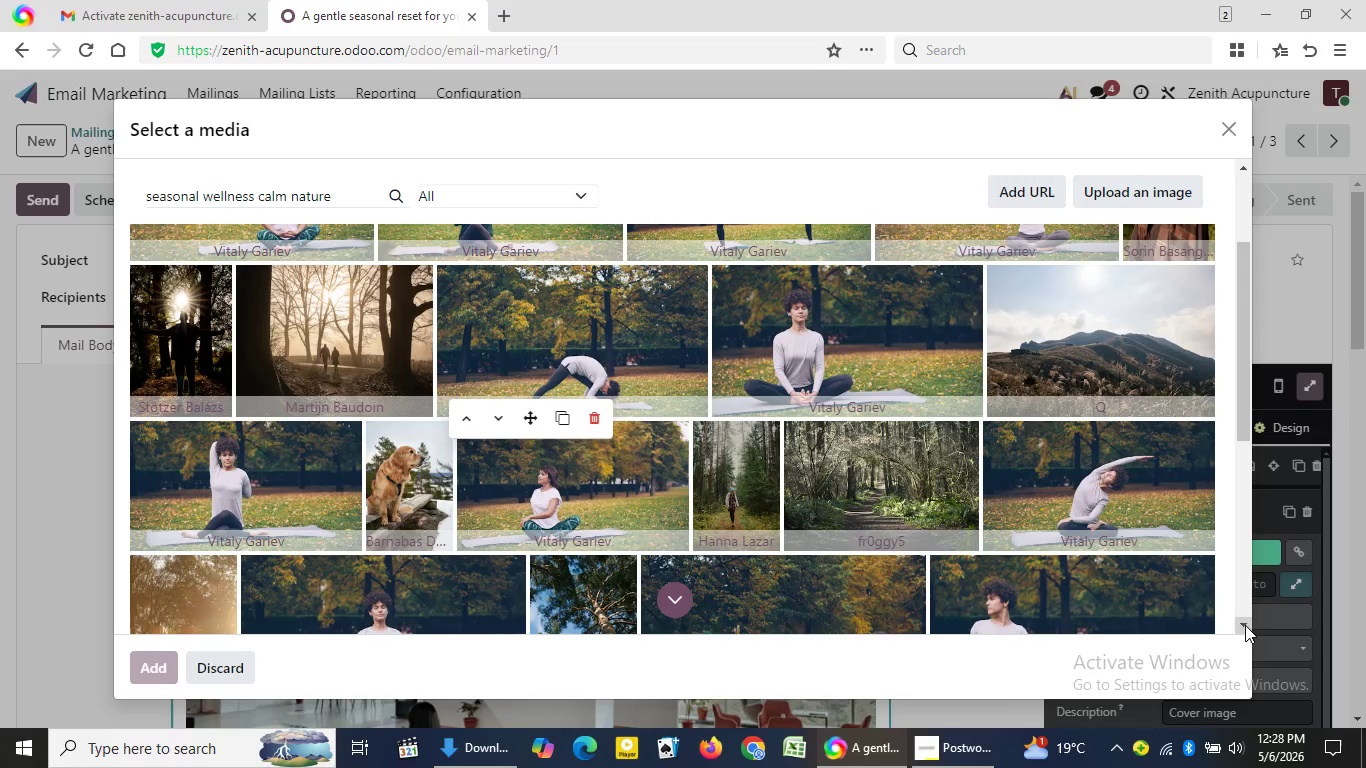 
left_click([1245, 625])
 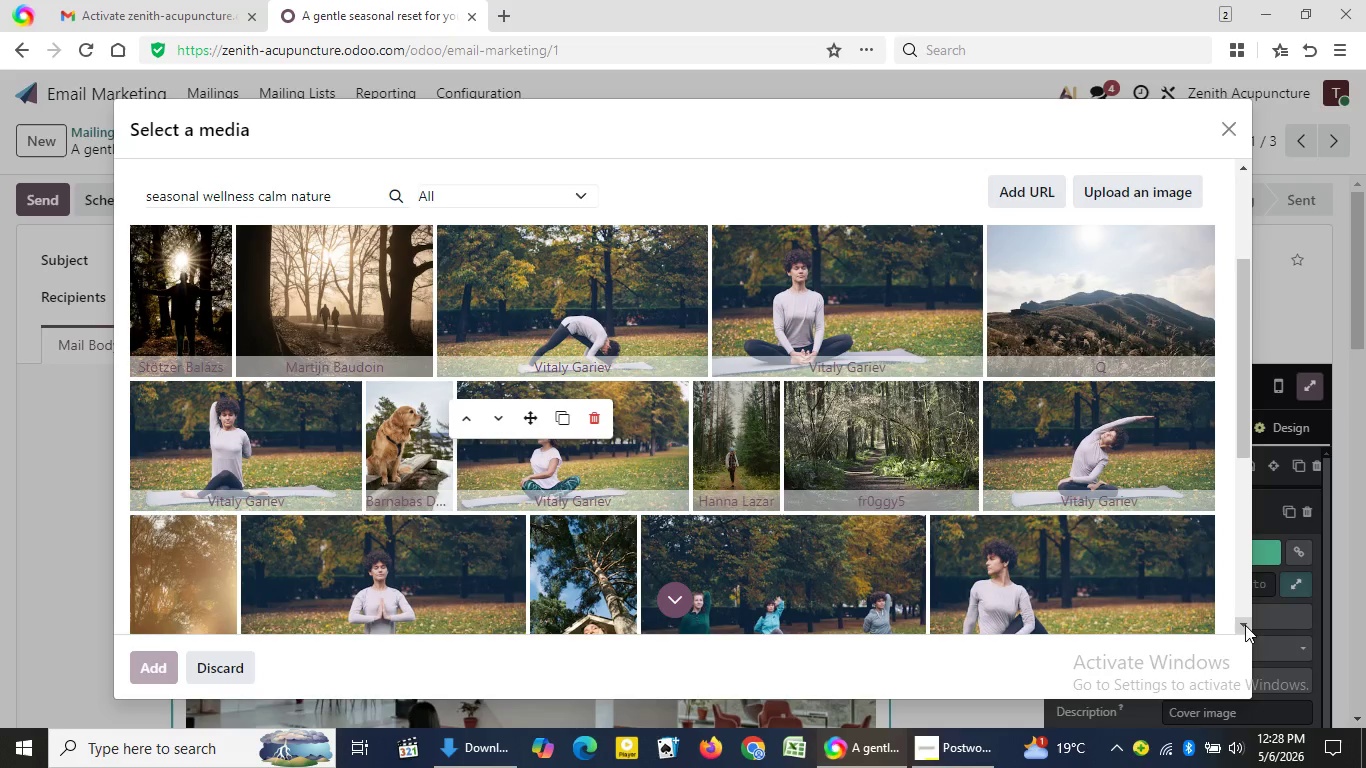 
left_click([1245, 625])
 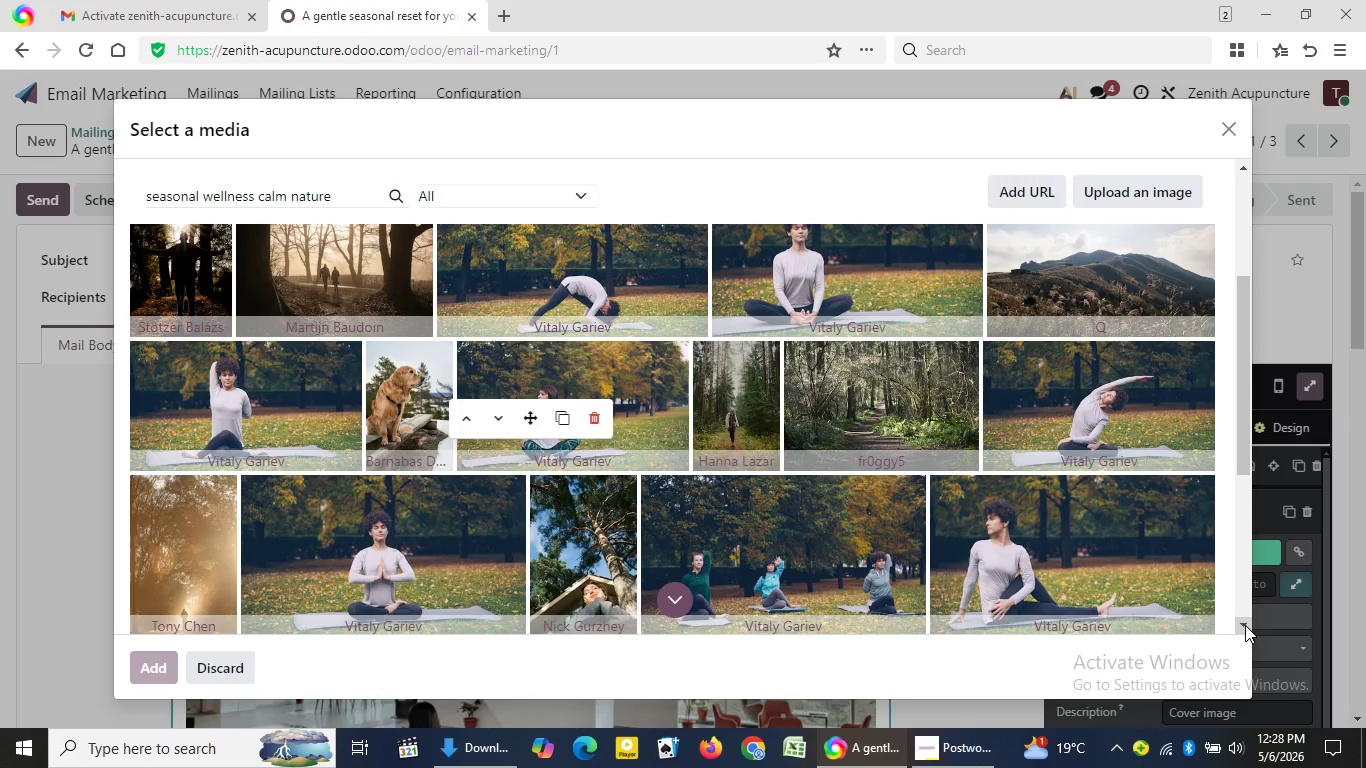 
double_click([1245, 625])
 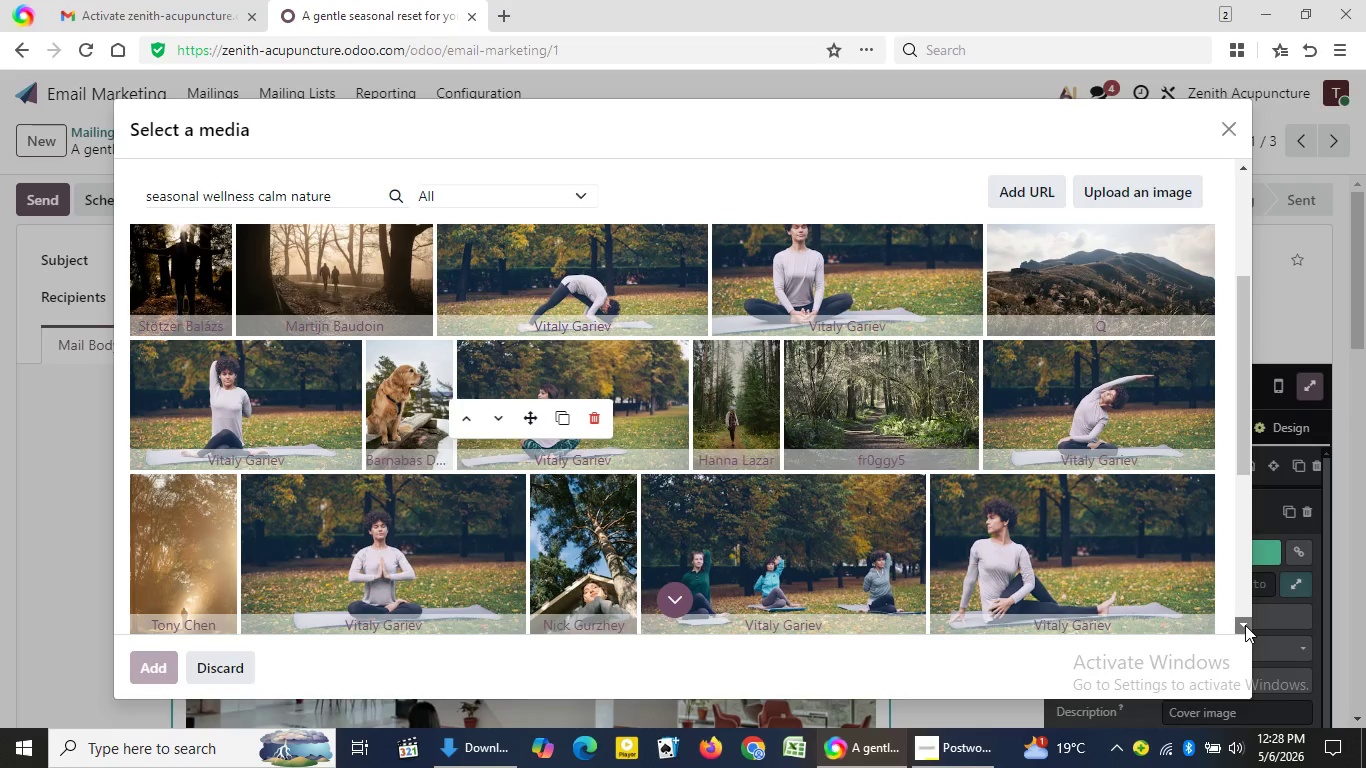 
triple_click([1245, 625])
 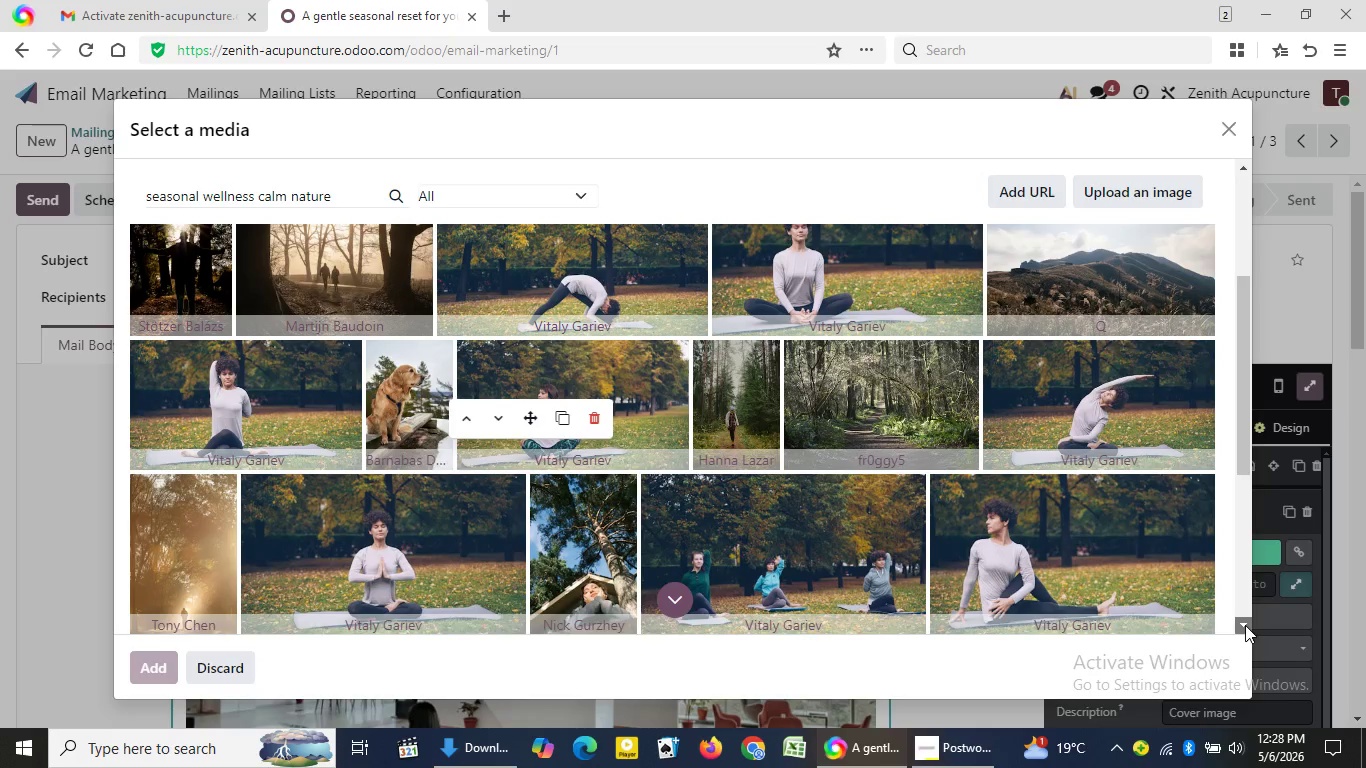 
triple_click([1245, 625])
 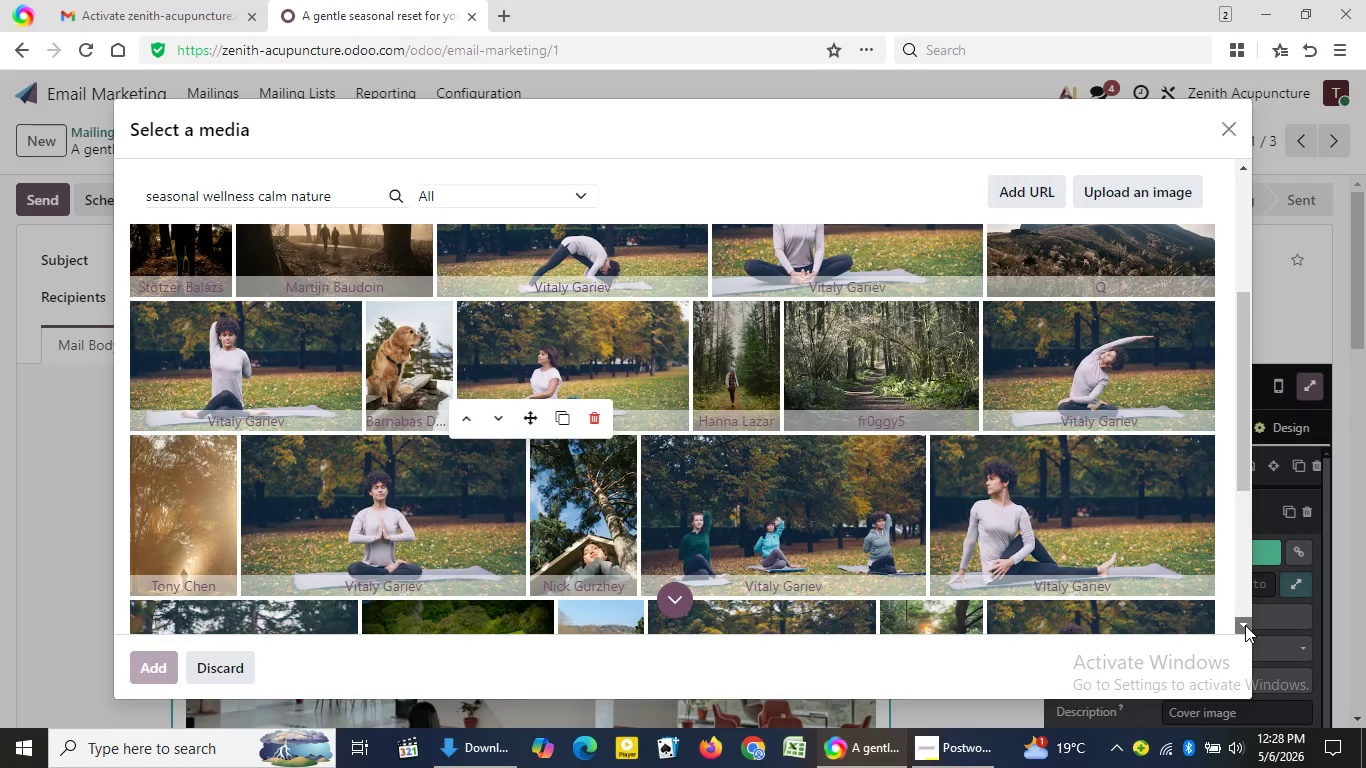 
triple_click([1245, 625])
 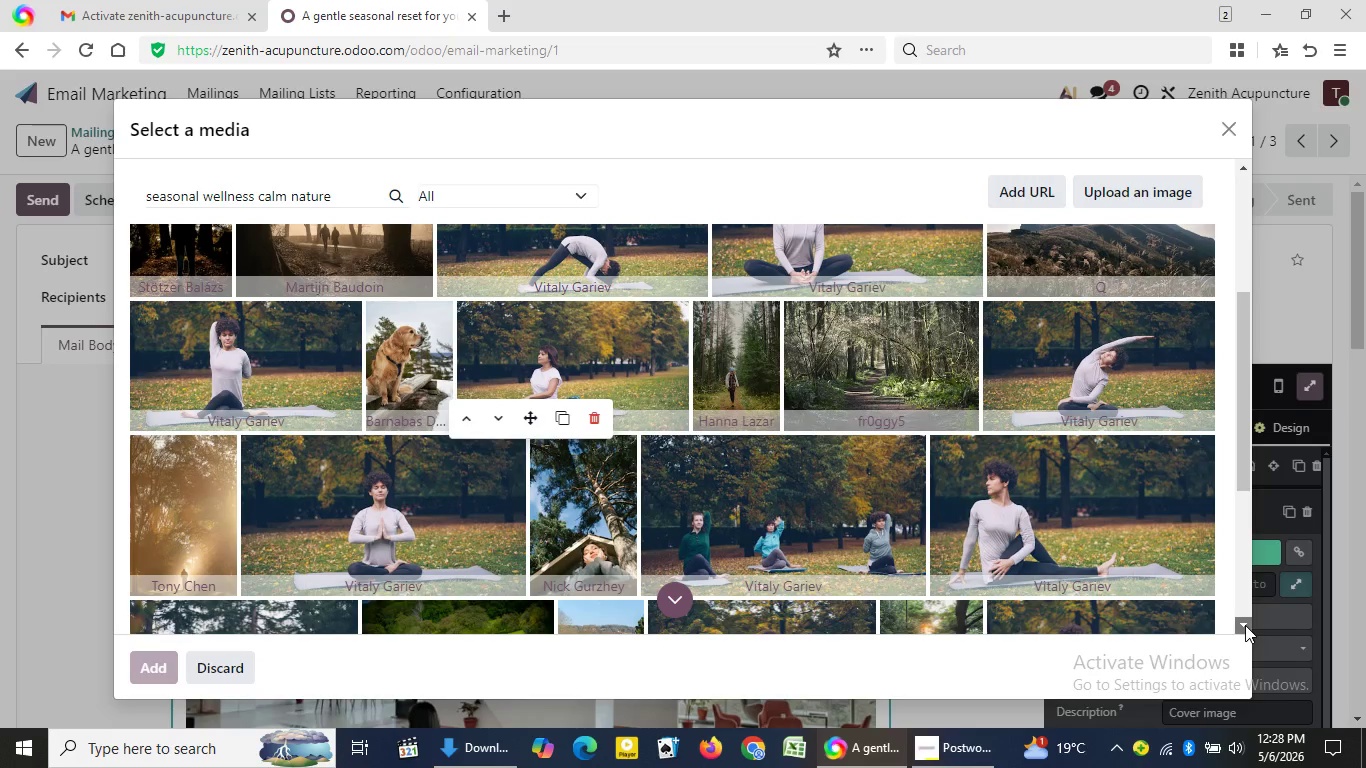 
triple_click([1245, 625])
 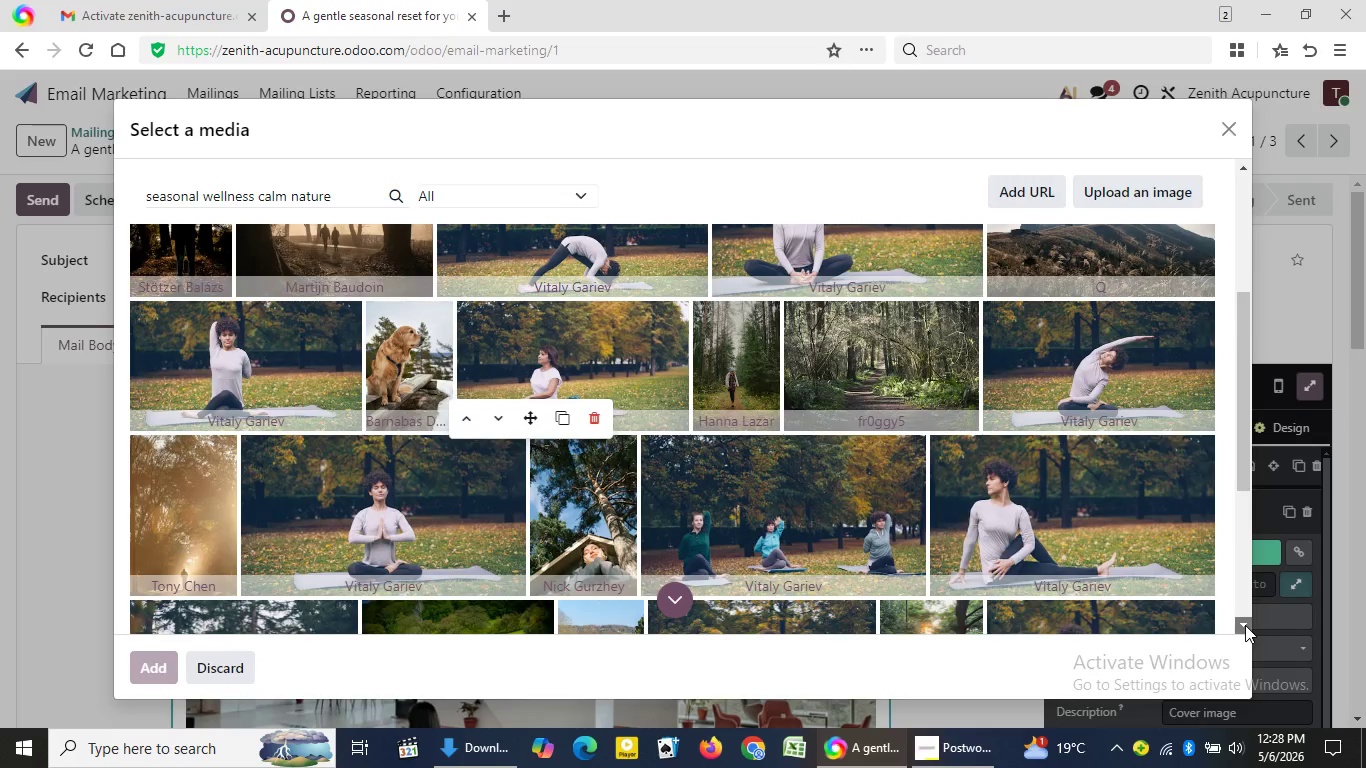 
triple_click([1245, 625])
 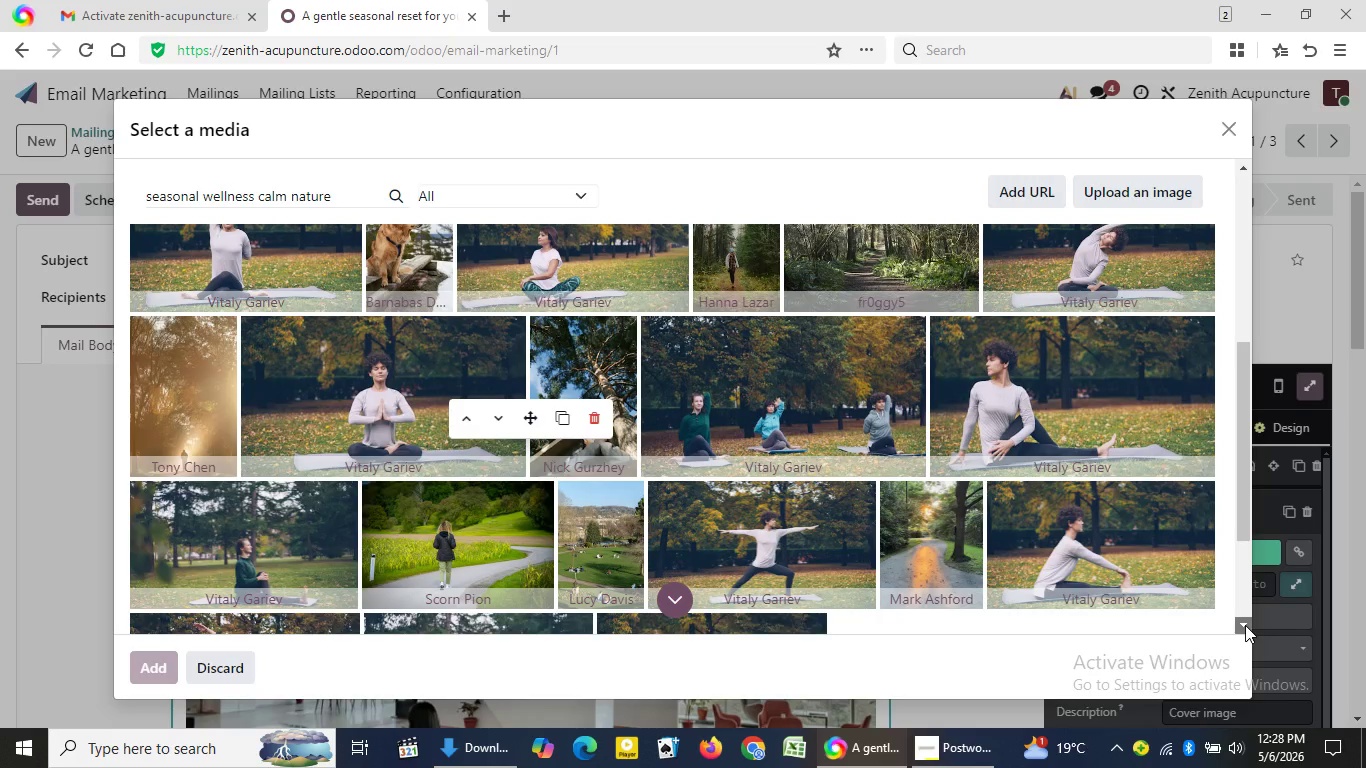 
triple_click([1245, 625])
 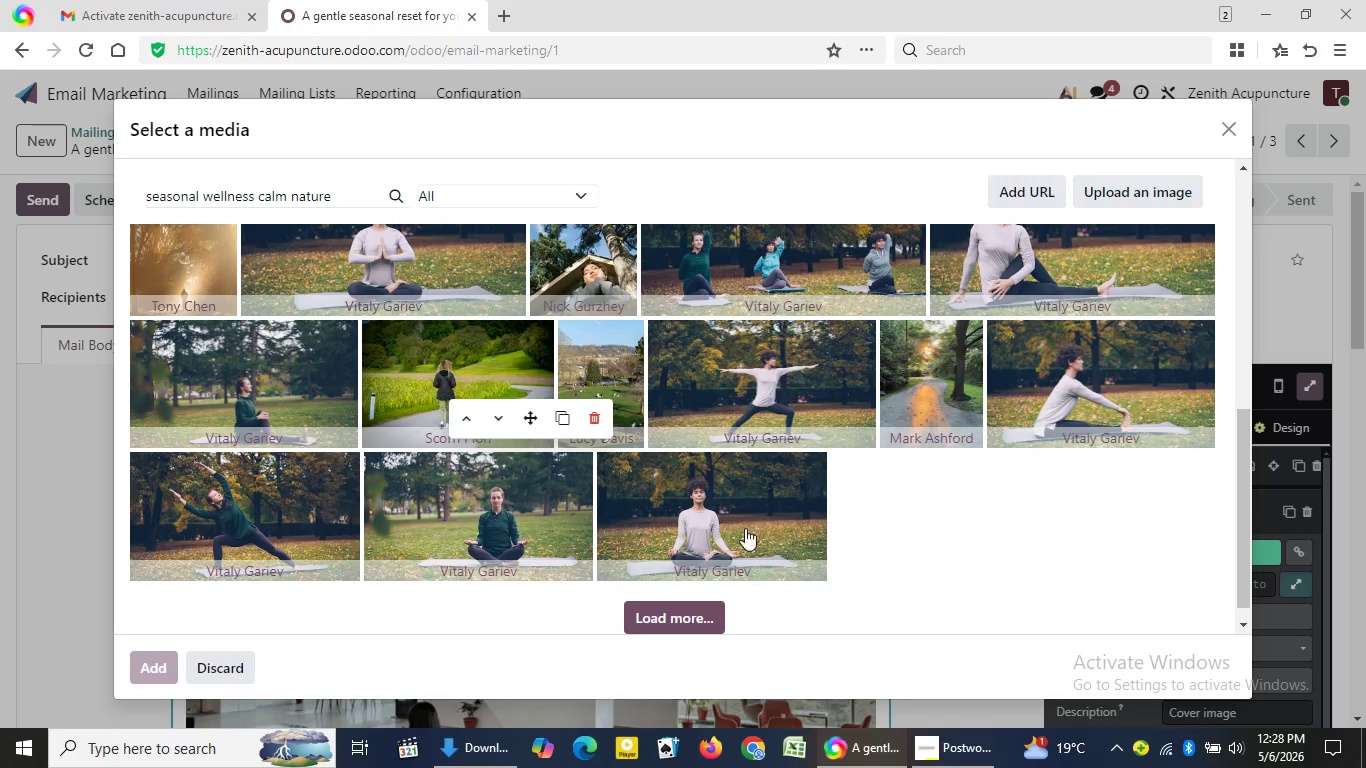 
wait(6.23)
 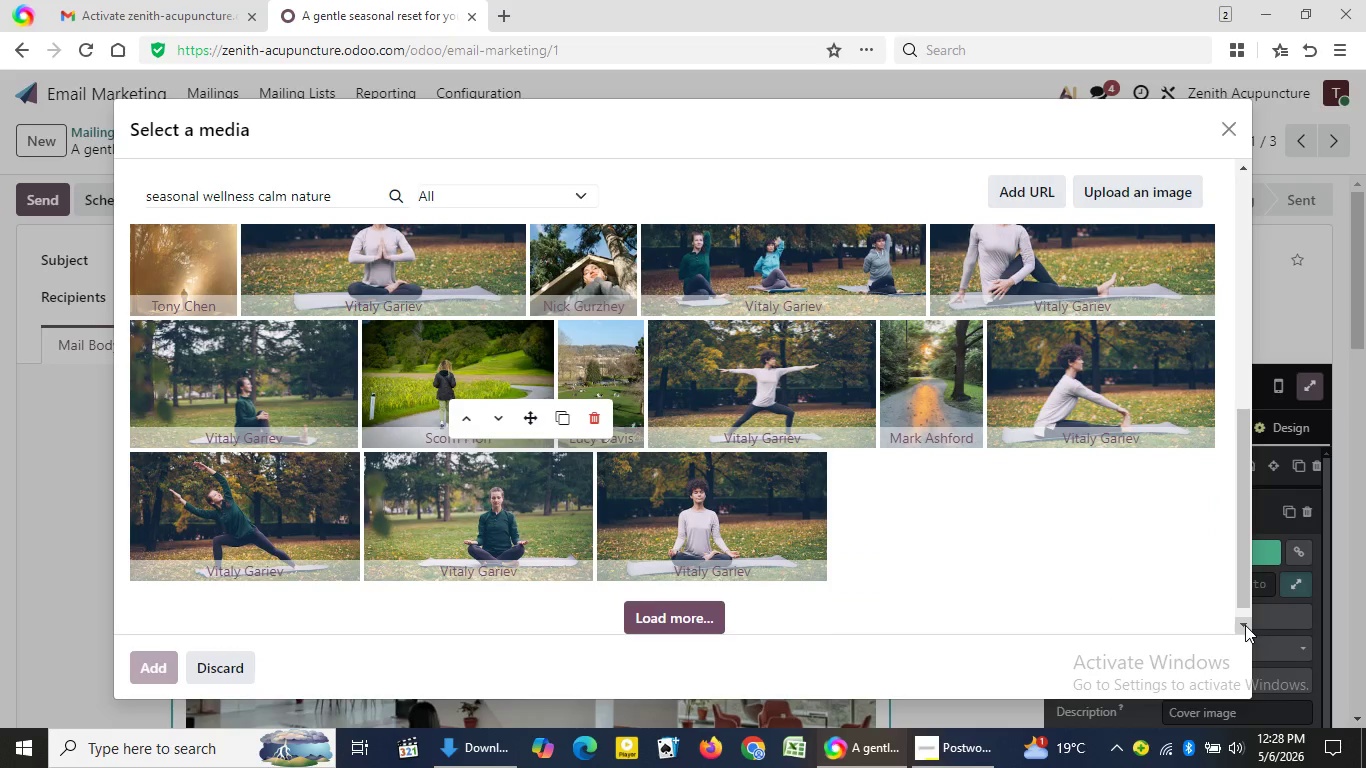 
left_click([697, 519])
 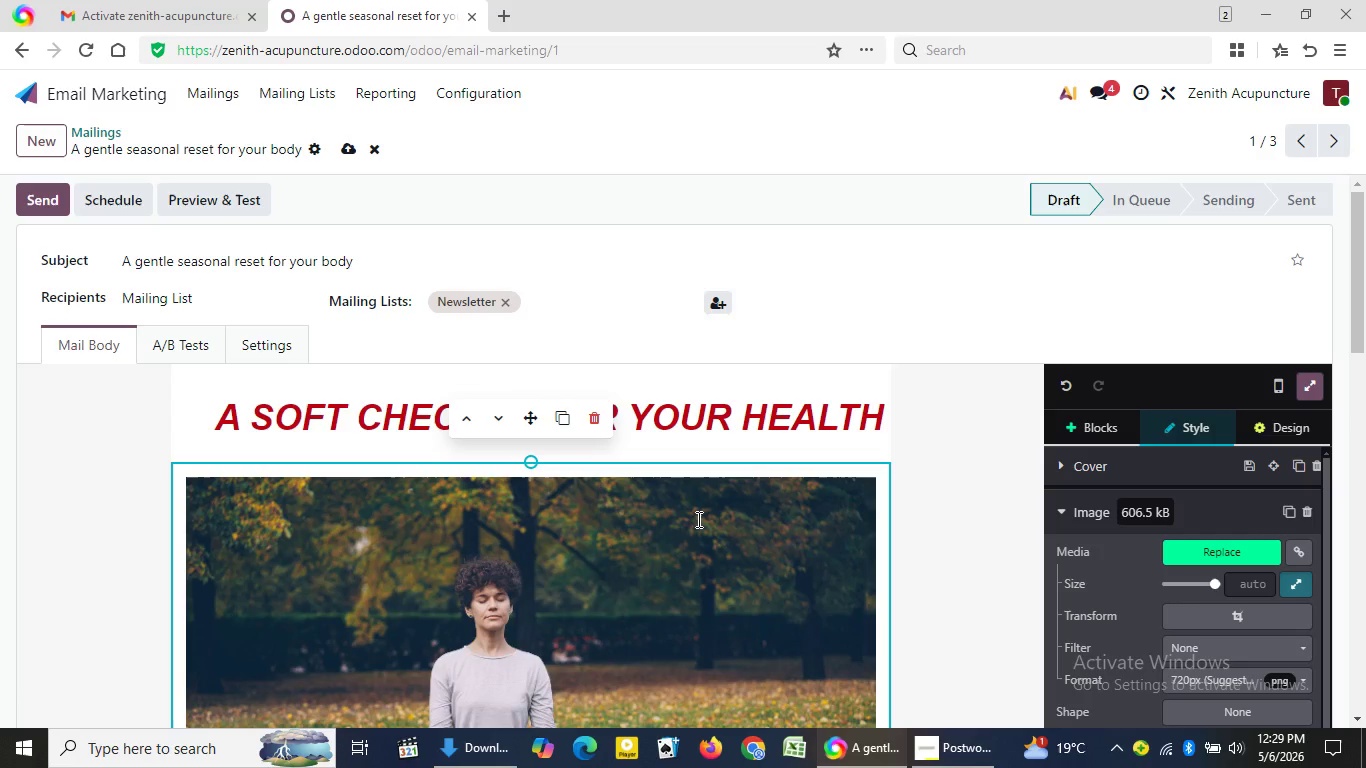 
wait(31.17)
 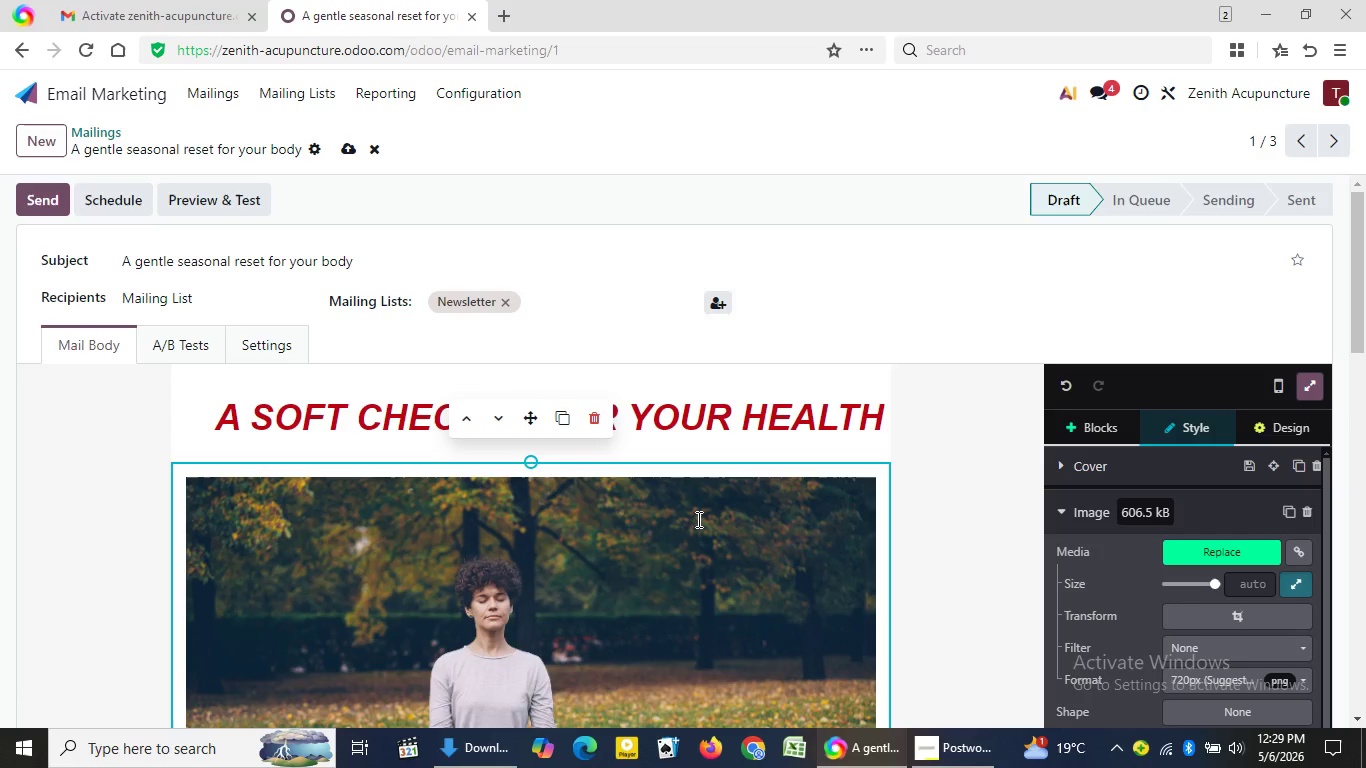 
left_click([724, 625])
 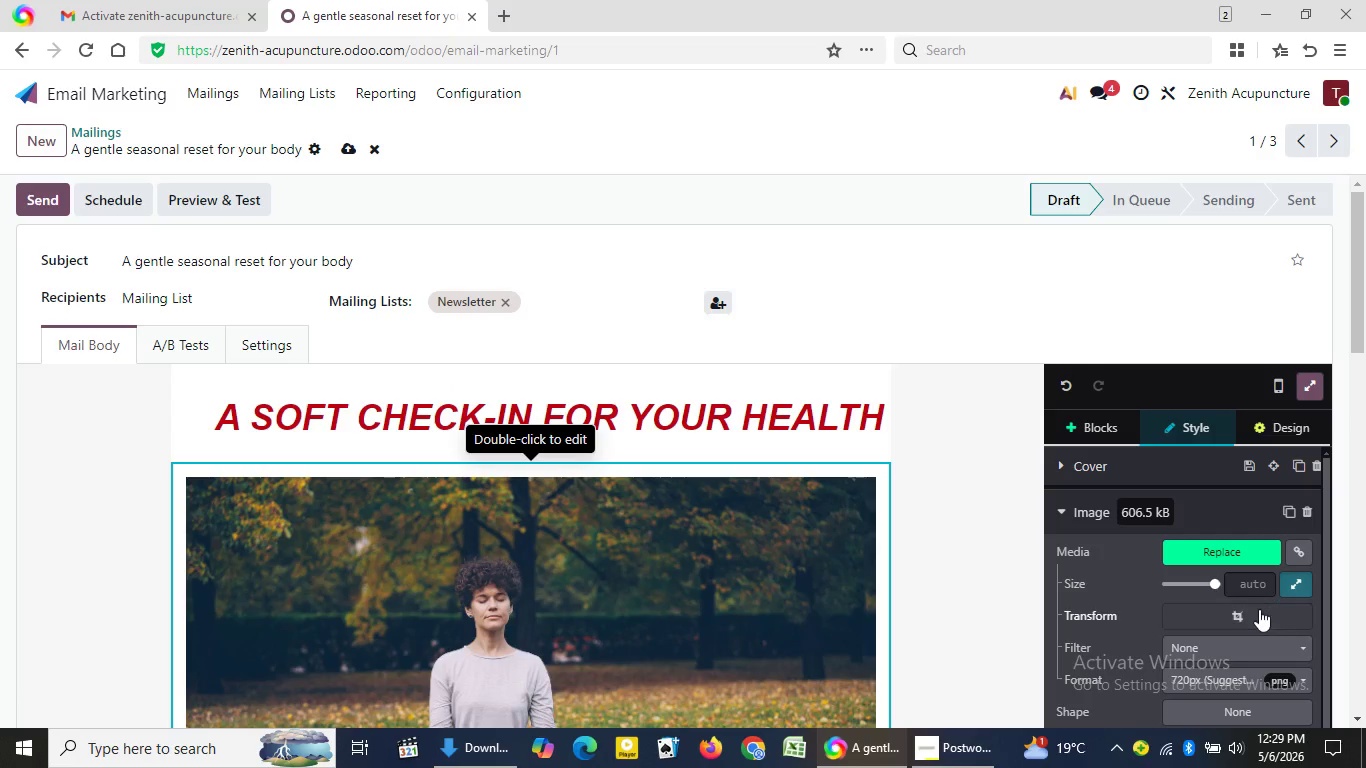 
left_click([1258, 610])
 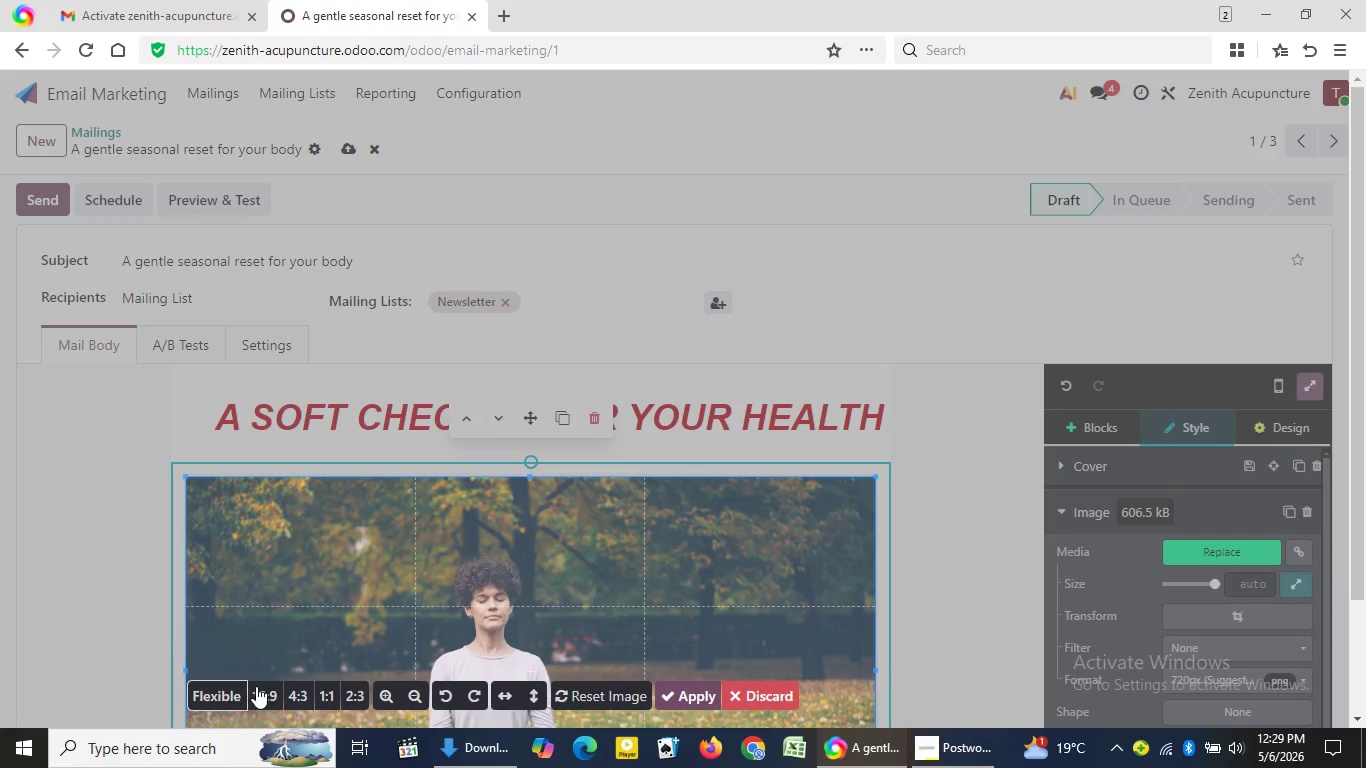 
left_click([262, 686])
 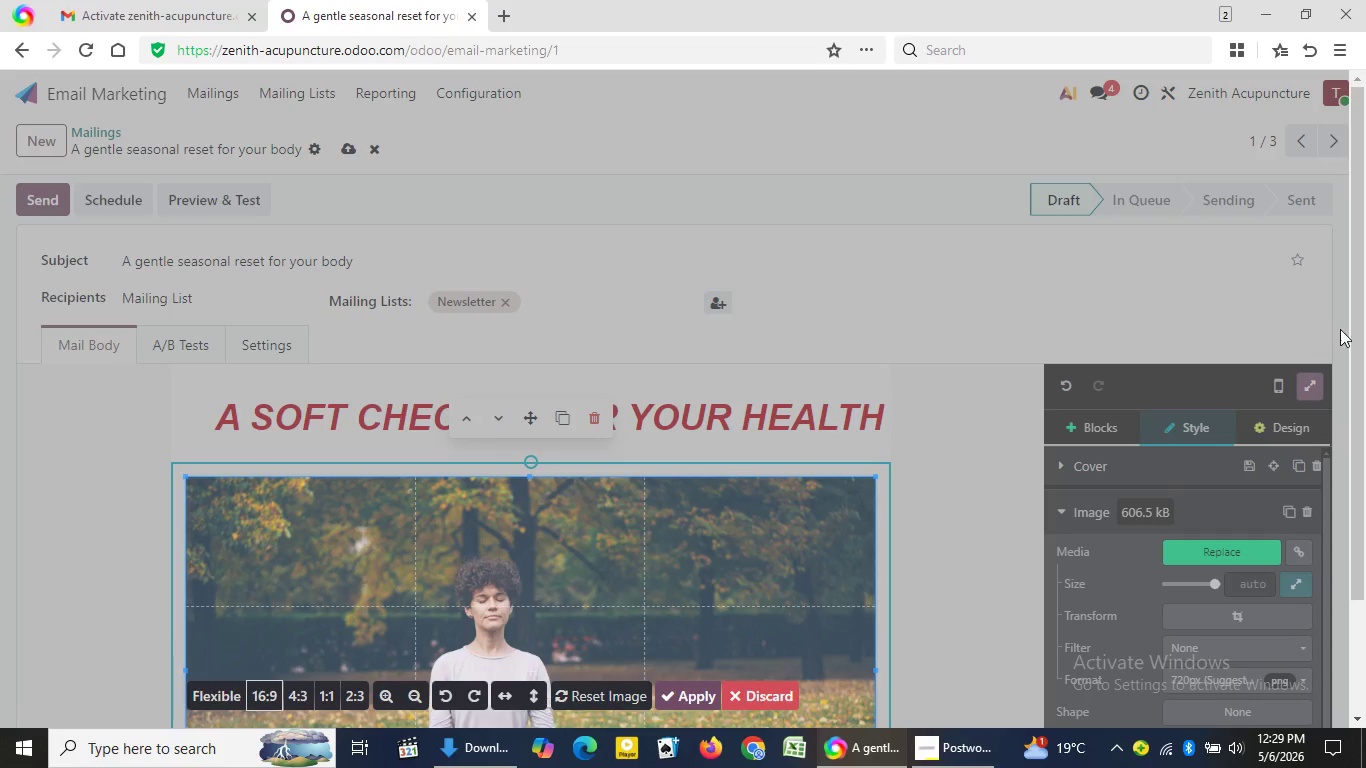 
left_click_drag(start_coordinate=[1355, 330], to_coordinate=[1360, 483])
 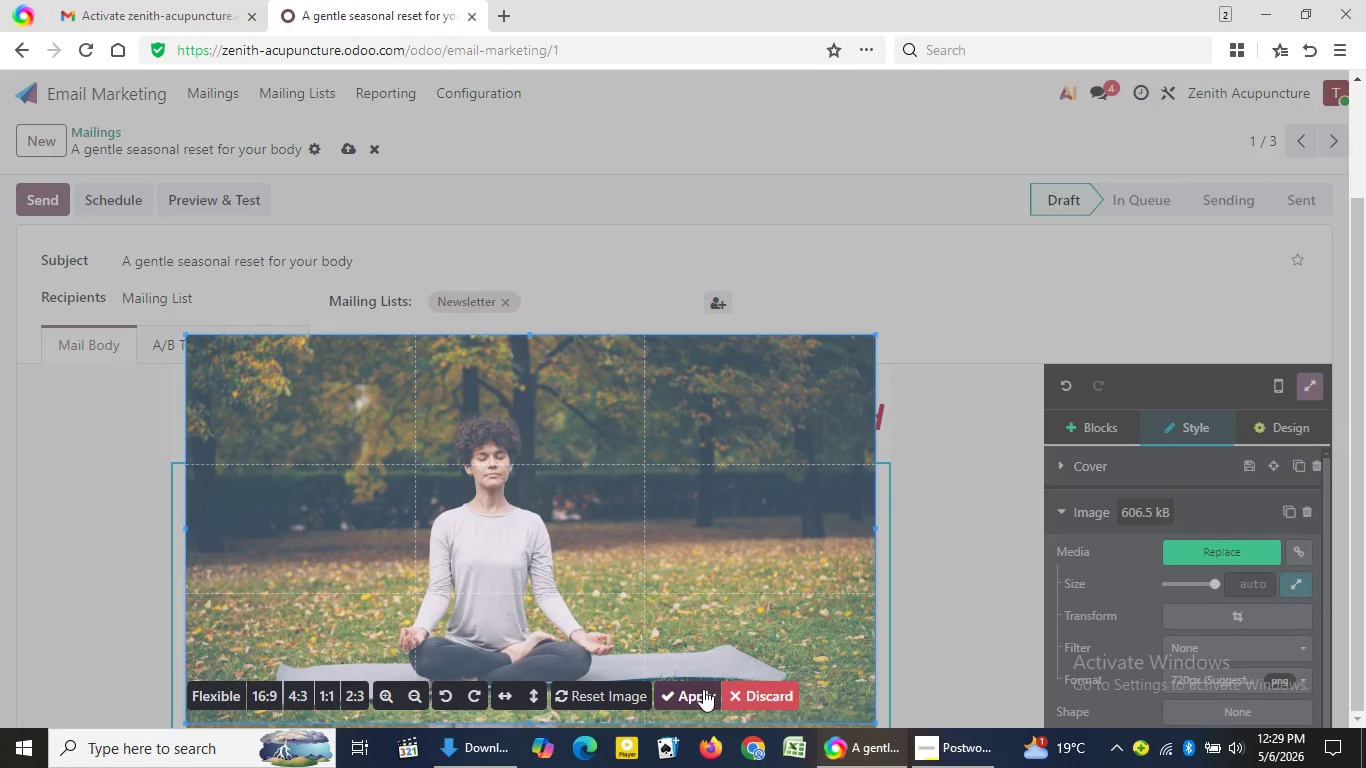 
wait(6.72)
 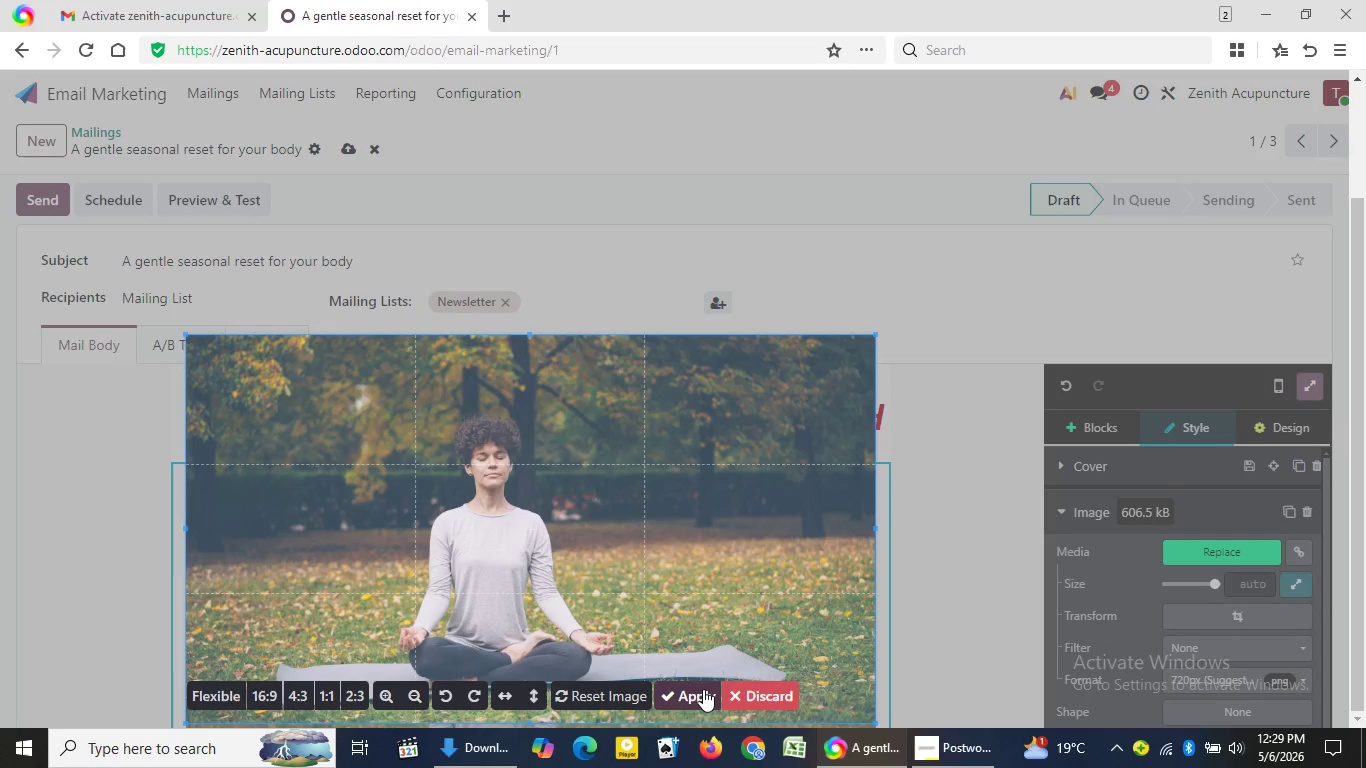 
left_click([703, 689])
 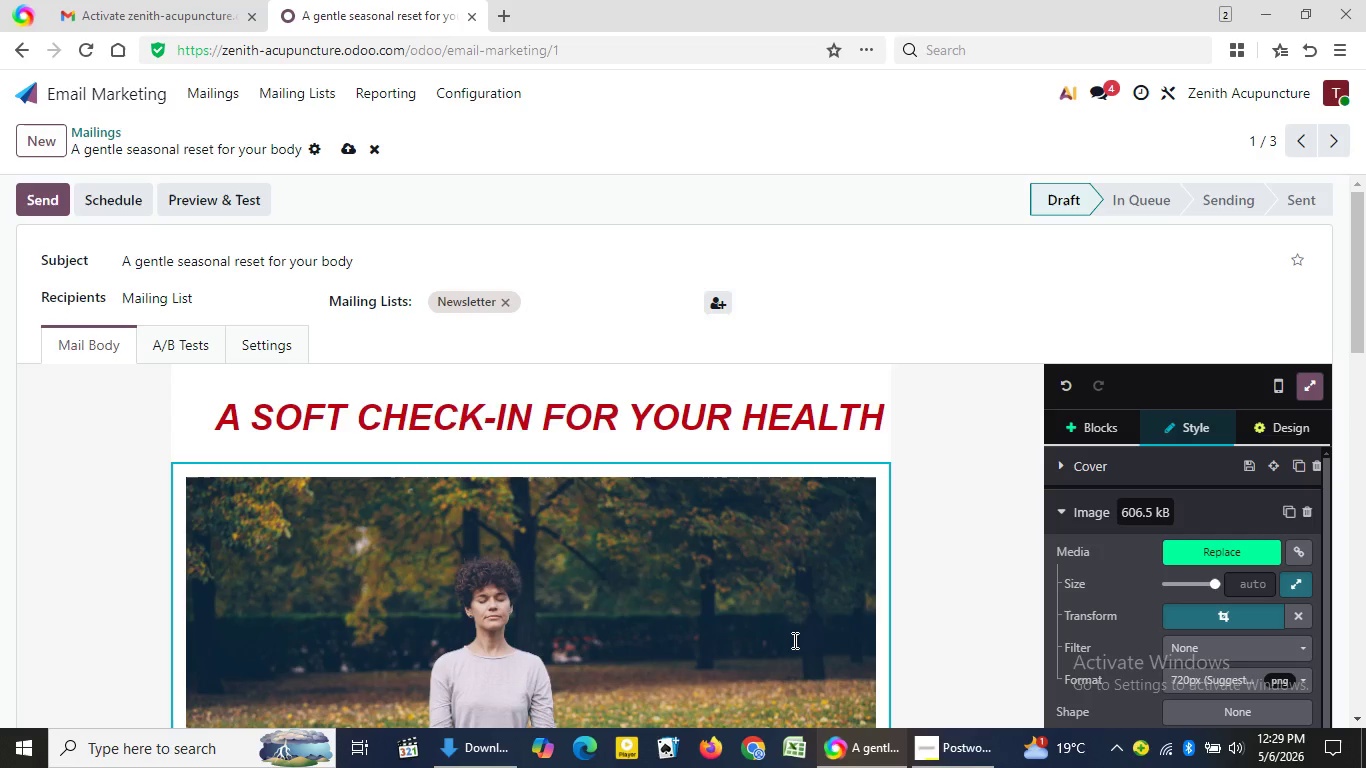 
left_click([956, 570])
 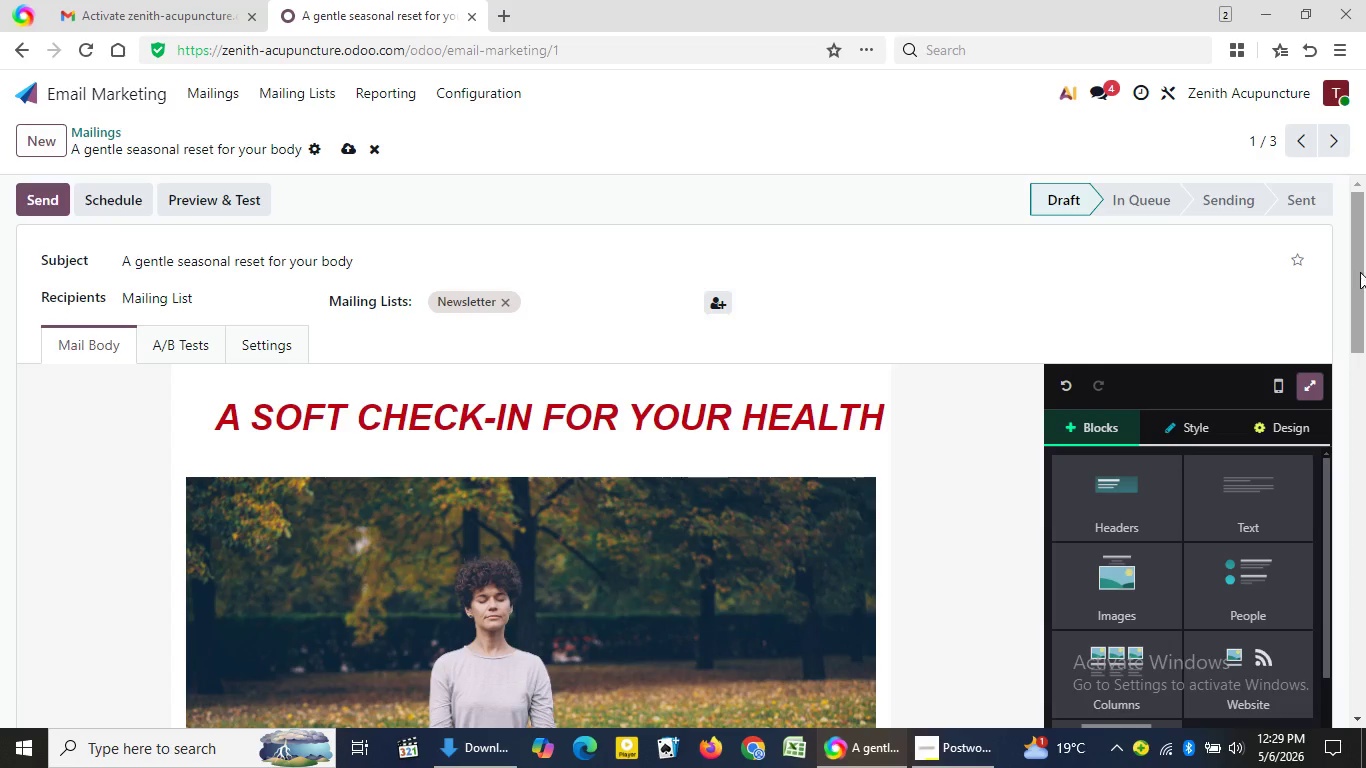 
left_click_drag(start_coordinate=[1360, 272], to_coordinate=[1365, 445])
 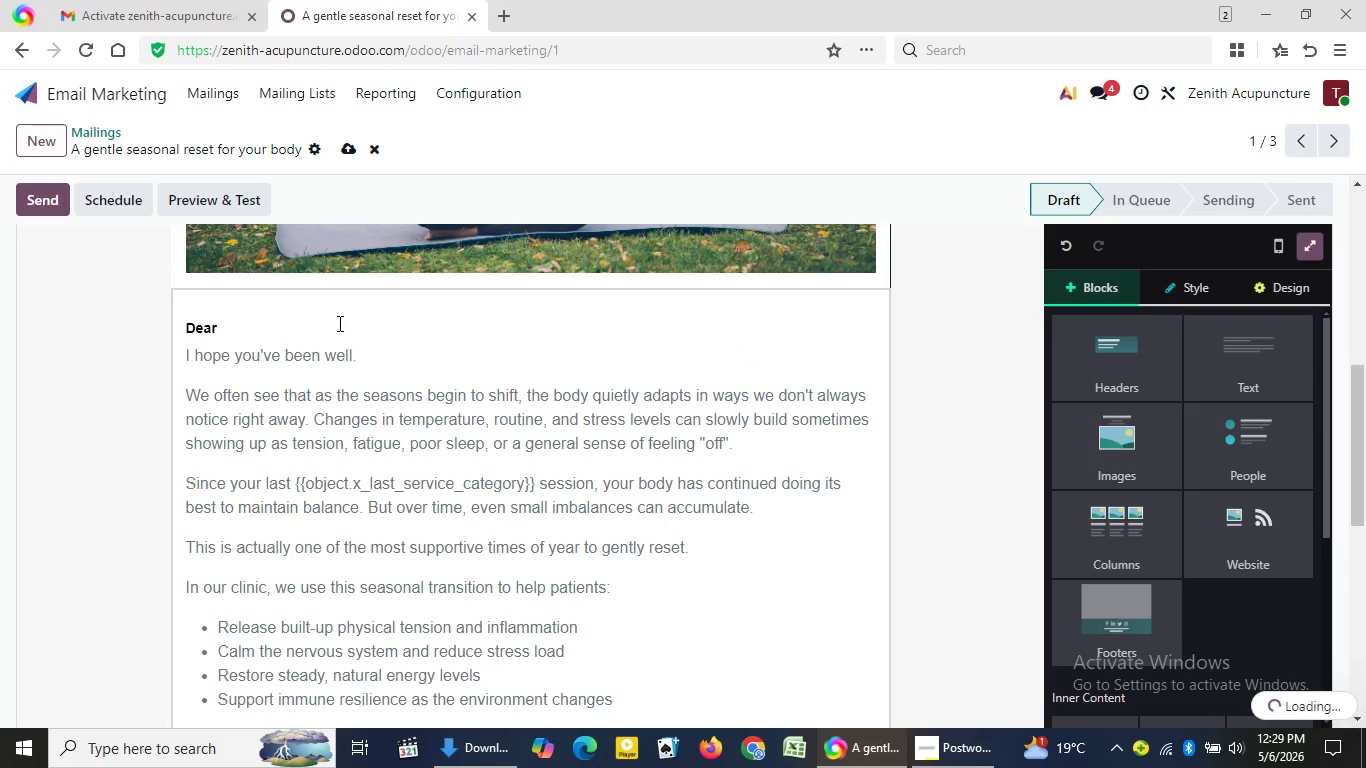 
left_click([337, 326])
 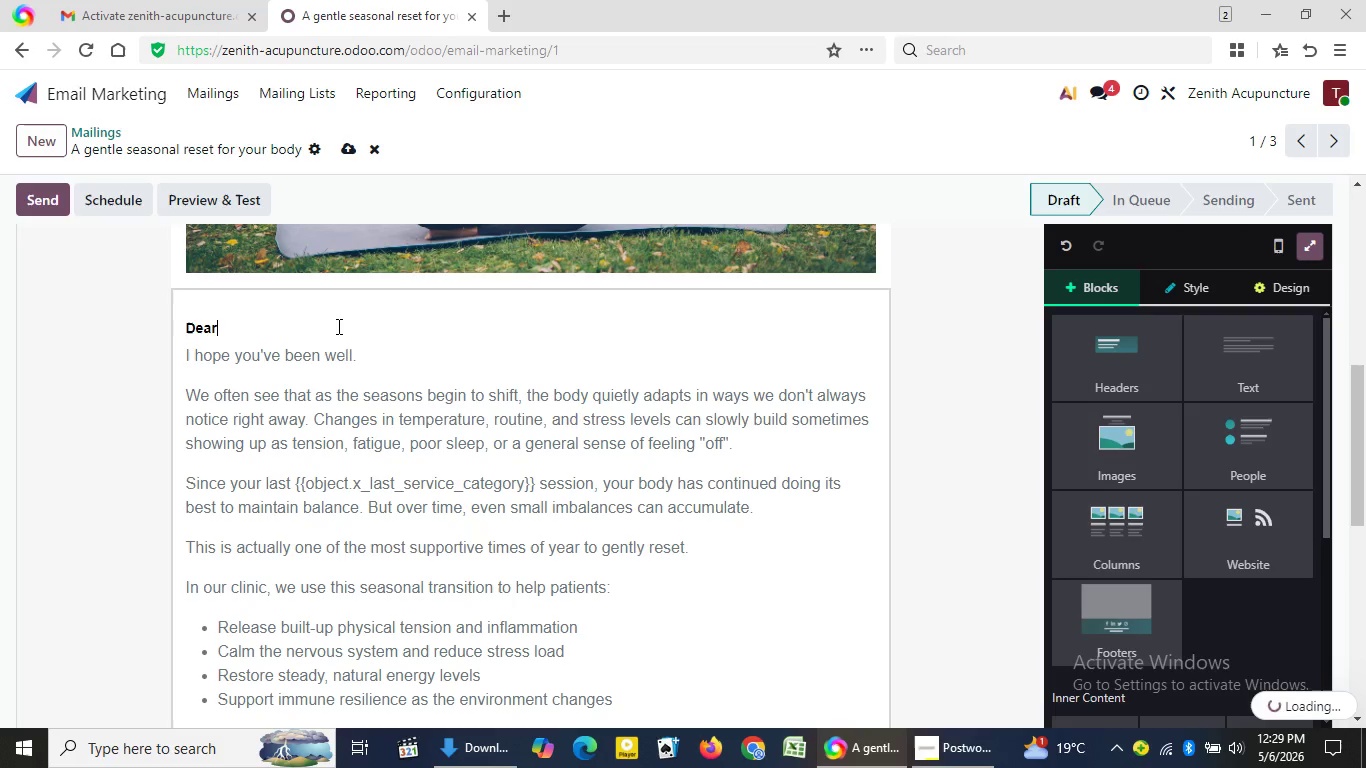 
type( {{object)
 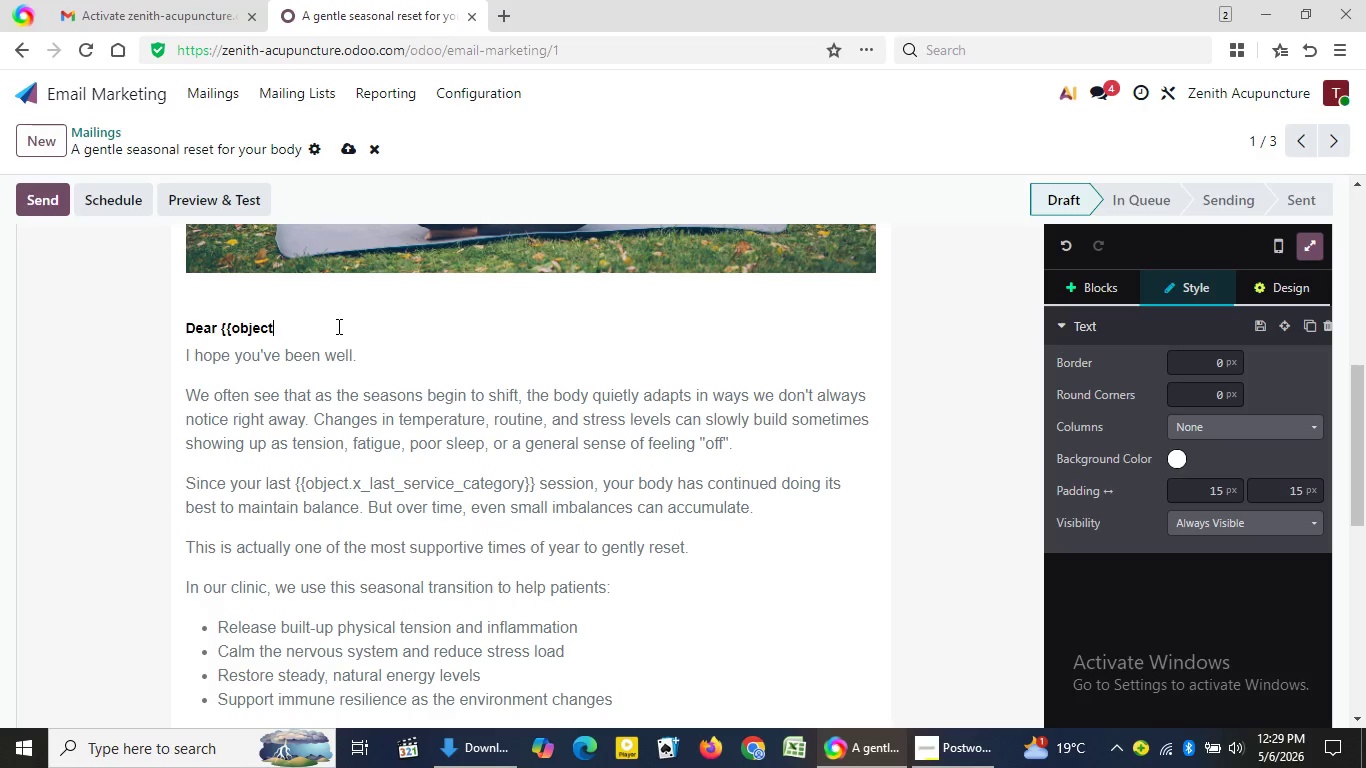 
wait(12.58)
 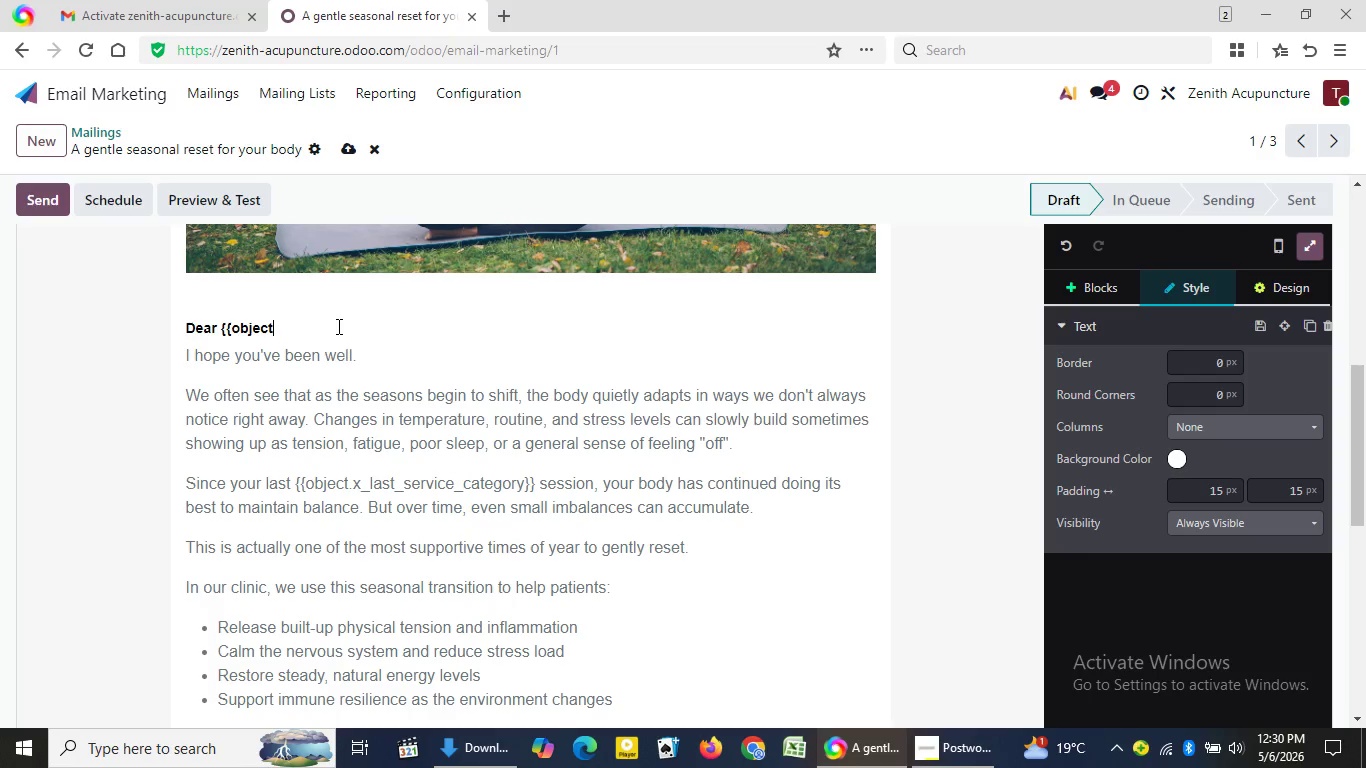 
type(.n)
key(Backspace)
type(object}},)
 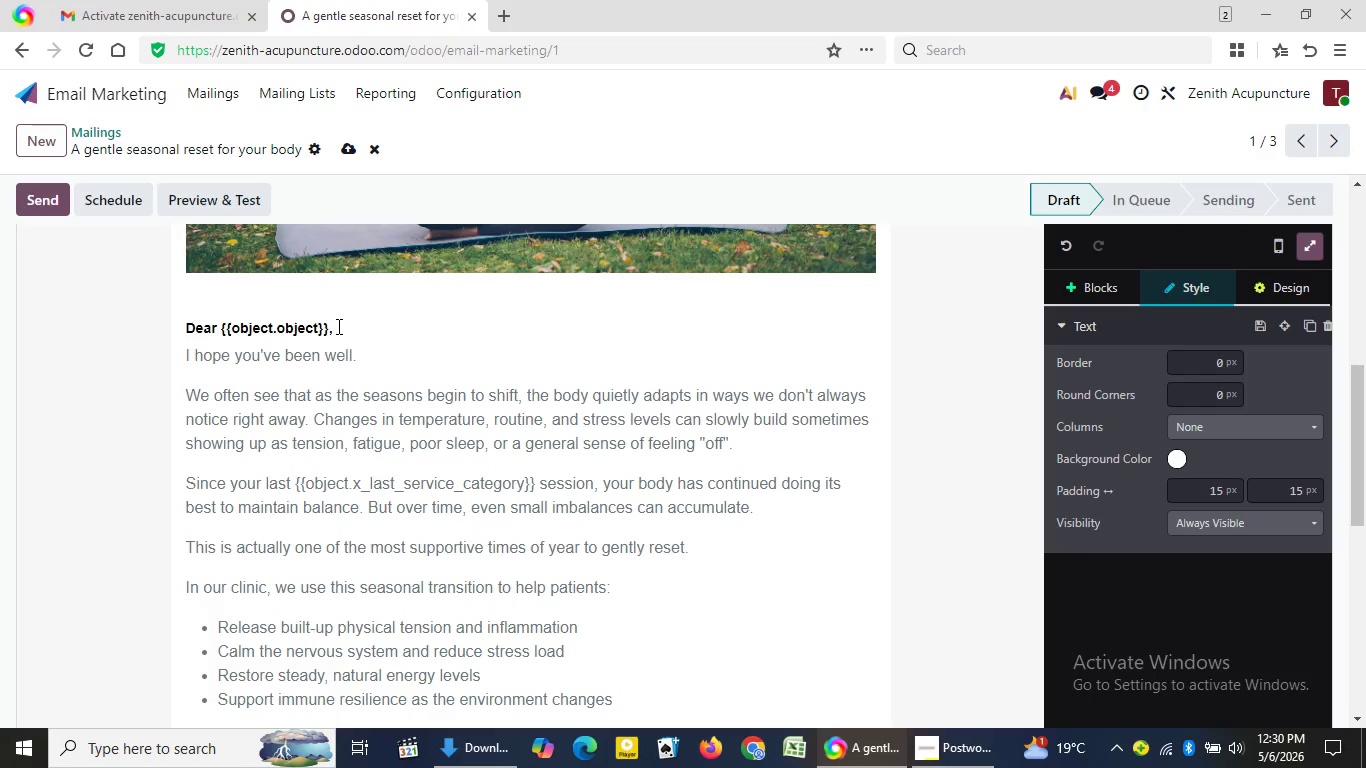 
left_click([924, 364])
 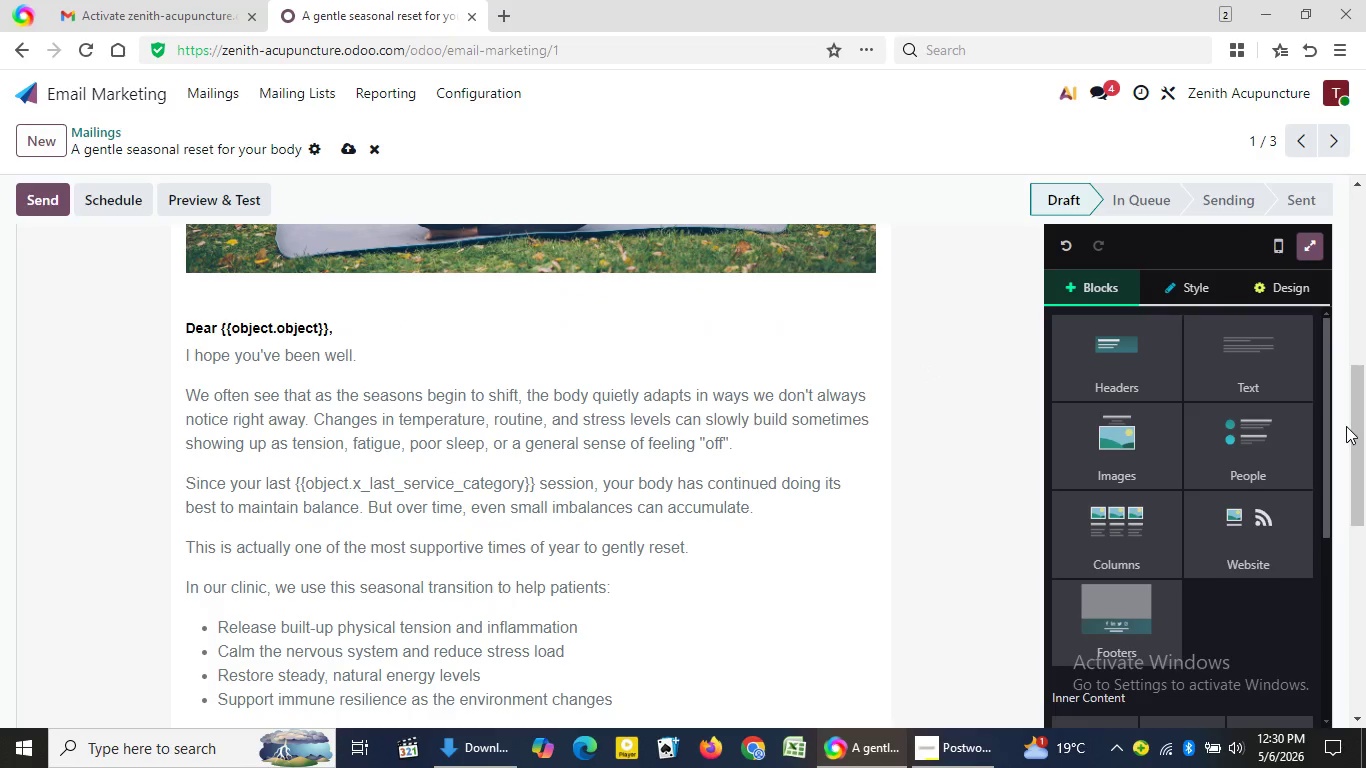 
left_click_drag(start_coordinate=[1358, 424], to_coordinate=[1365, 531])
 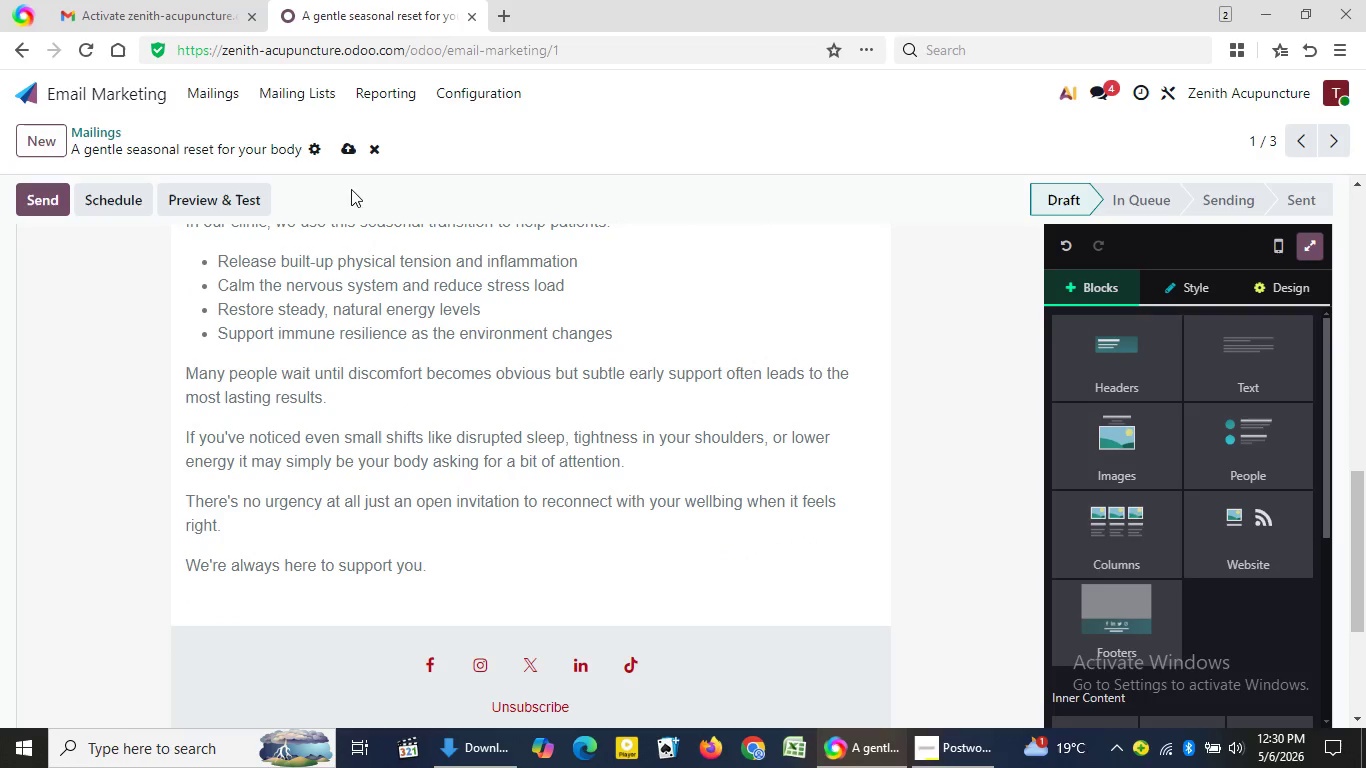 
left_click([343, 153])
 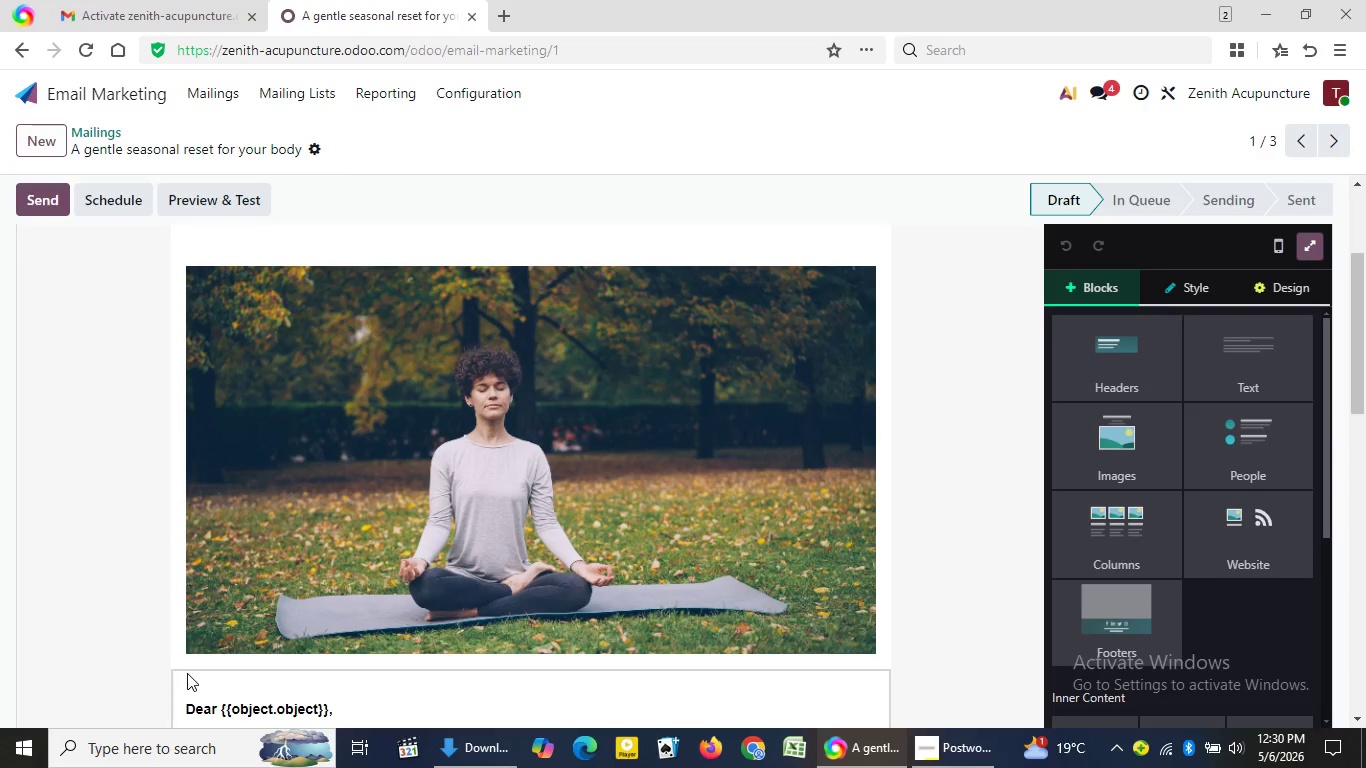 
wait(16.62)
 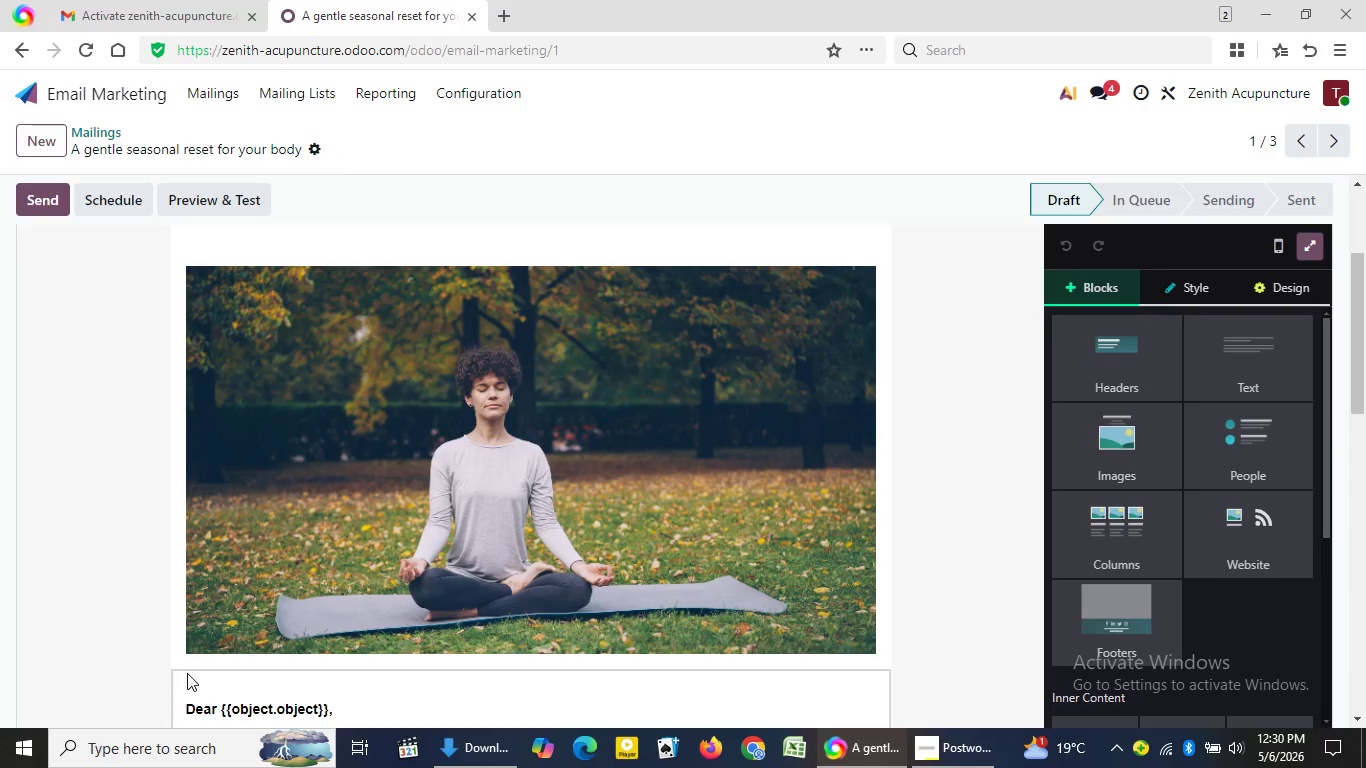 
double_click([1361, 719])
 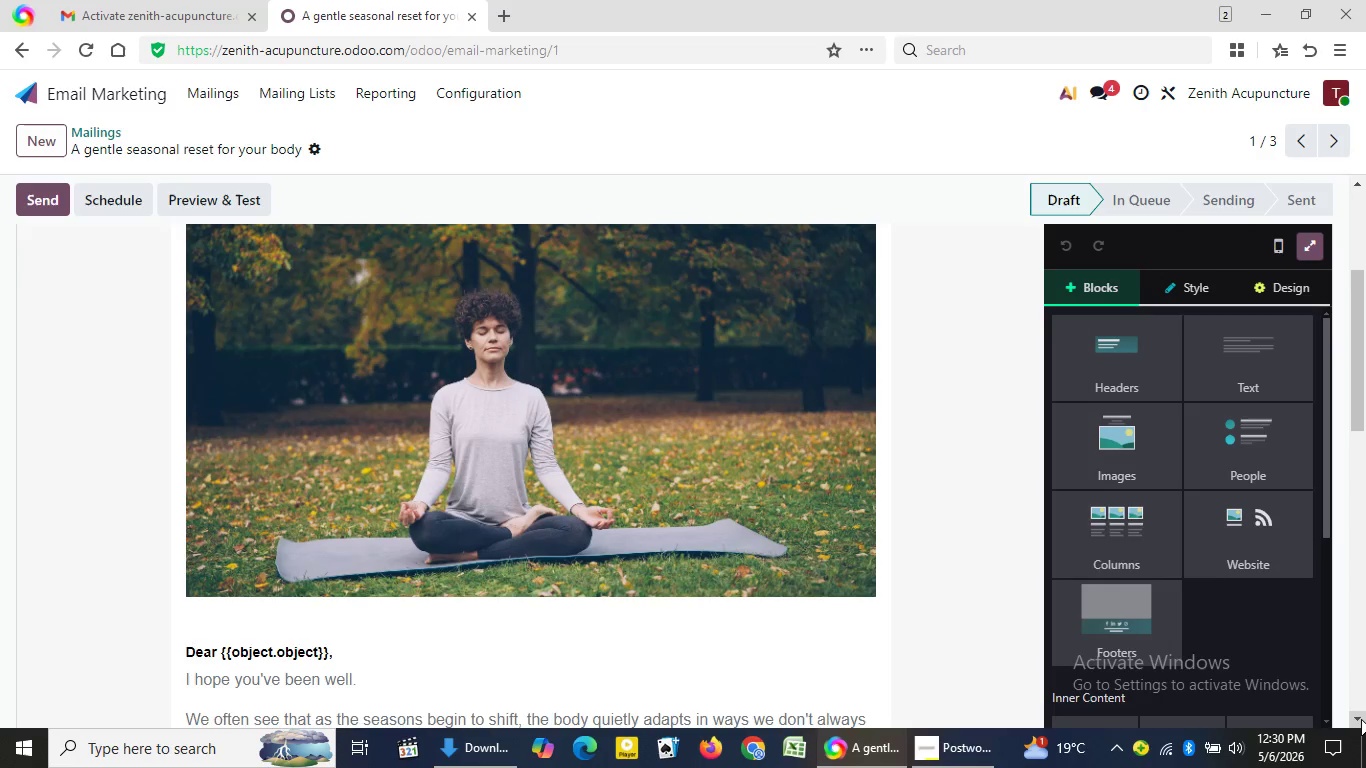 
triple_click([1361, 719])
 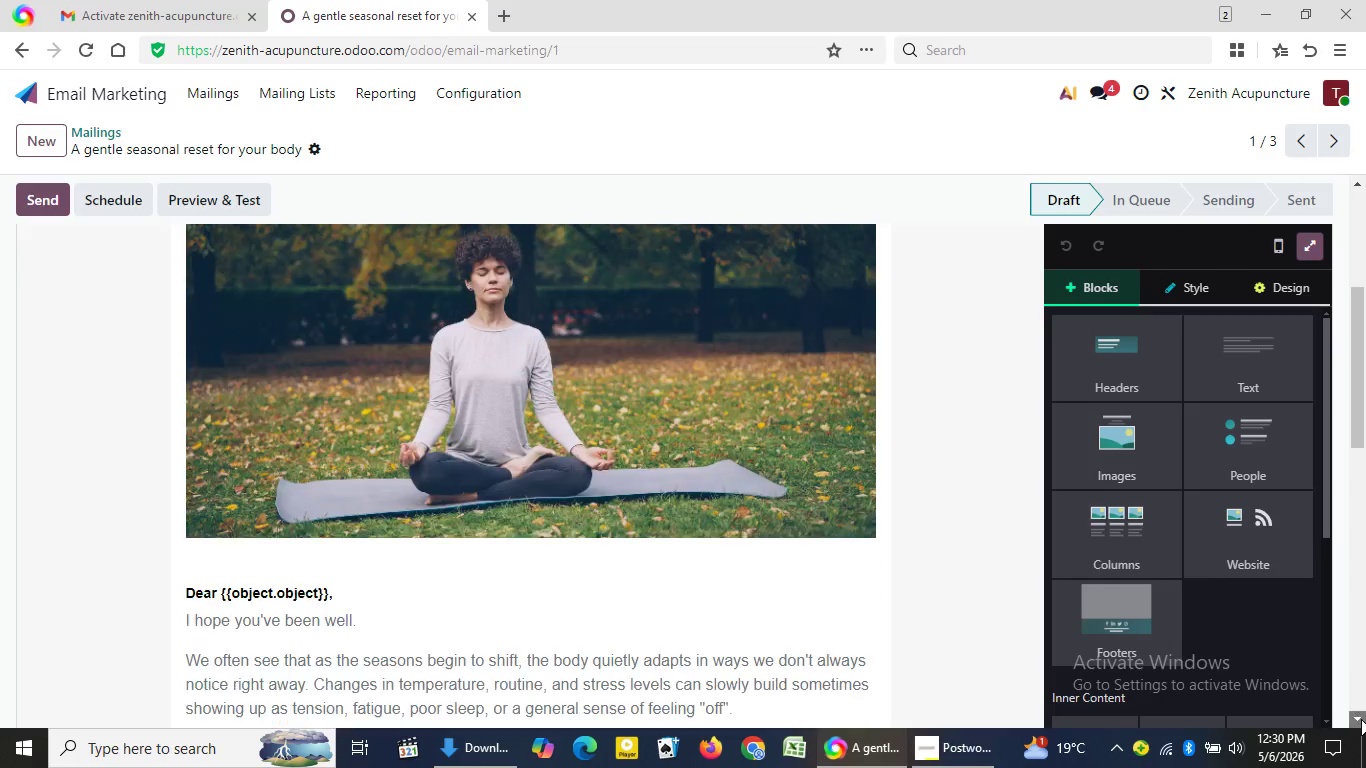 
triple_click([1361, 719])
 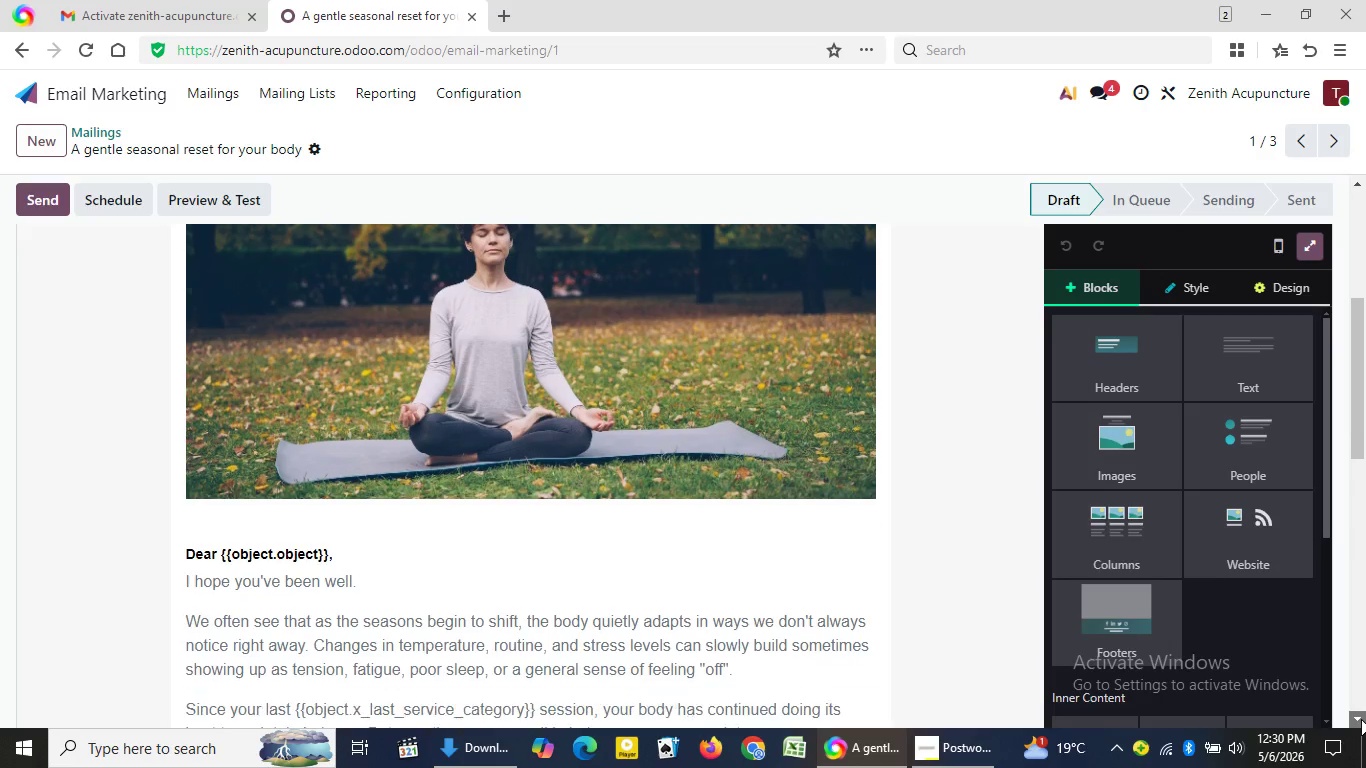 
triple_click([1361, 719])
 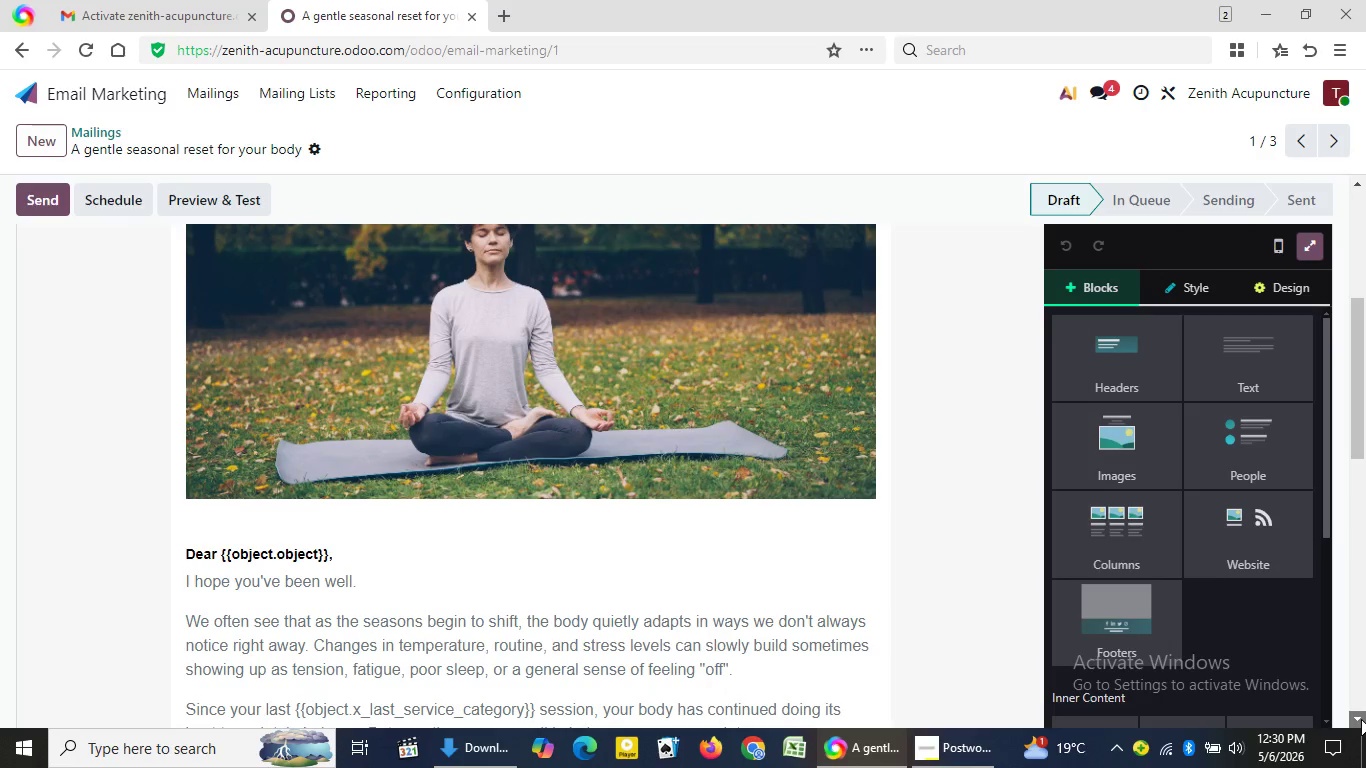 
triple_click([1361, 719])
 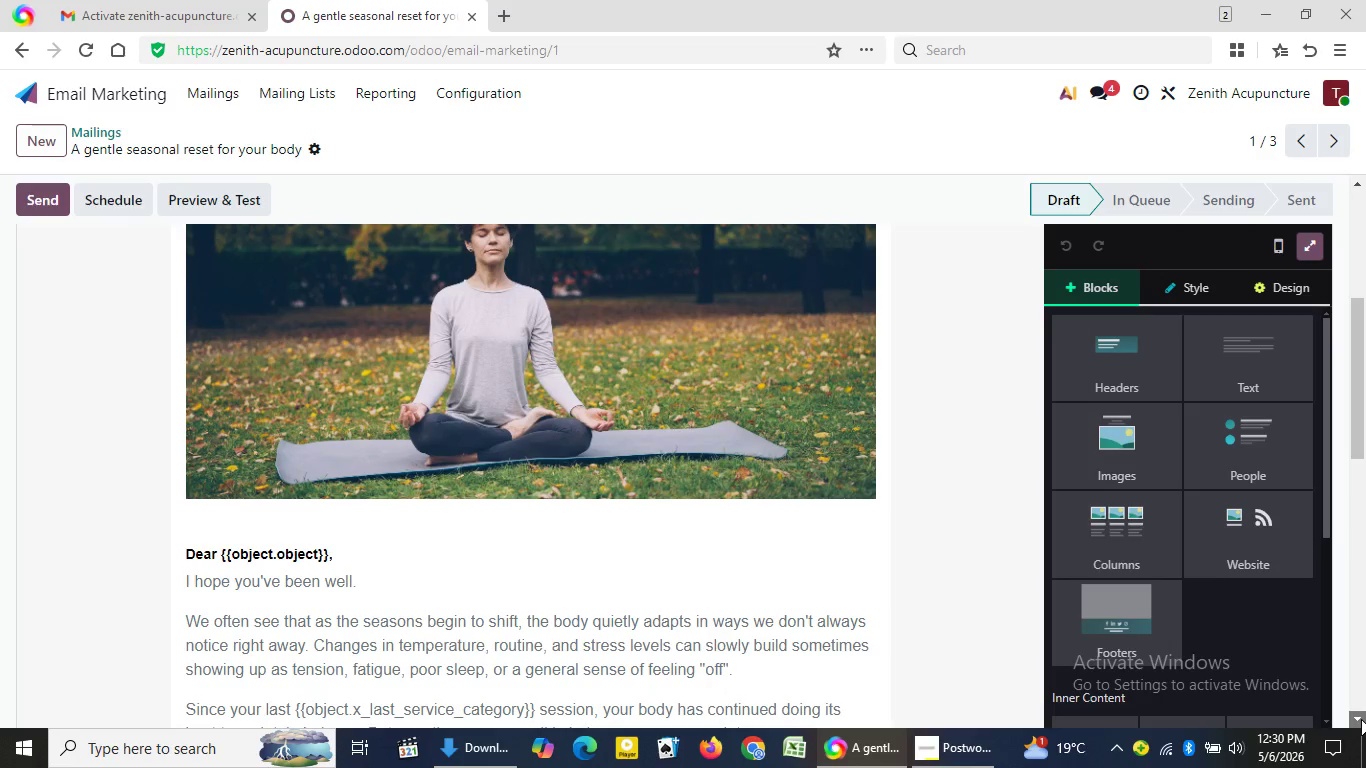 
triple_click([1361, 719])
 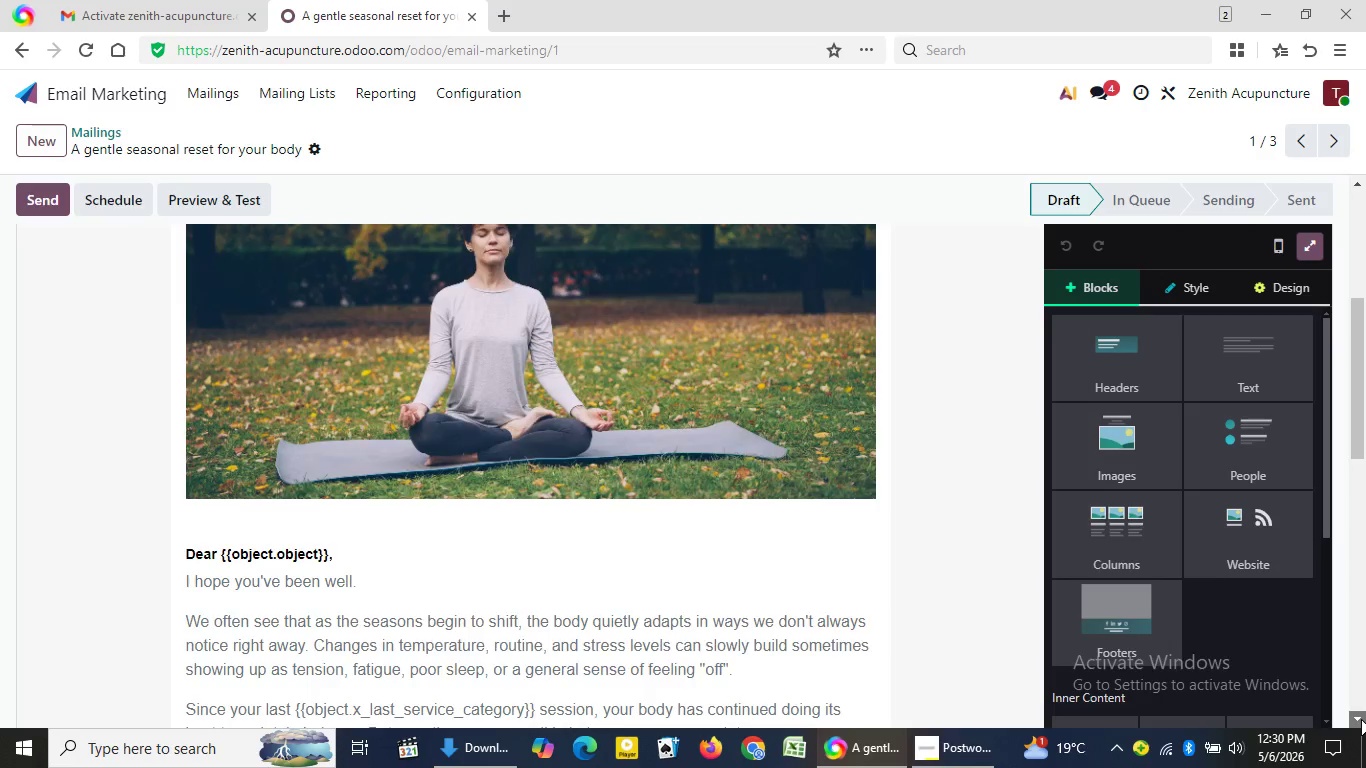 
triple_click([1361, 719])
 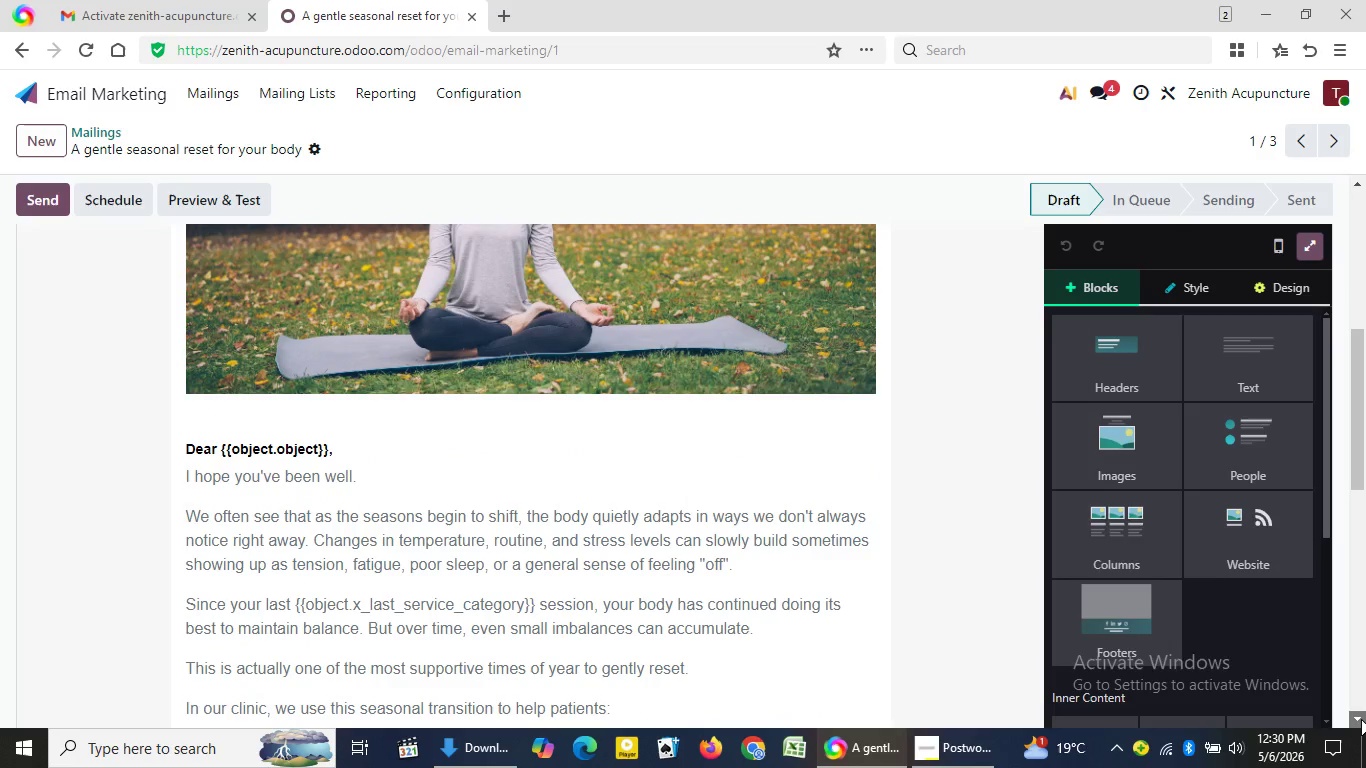 
triple_click([1361, 719])
 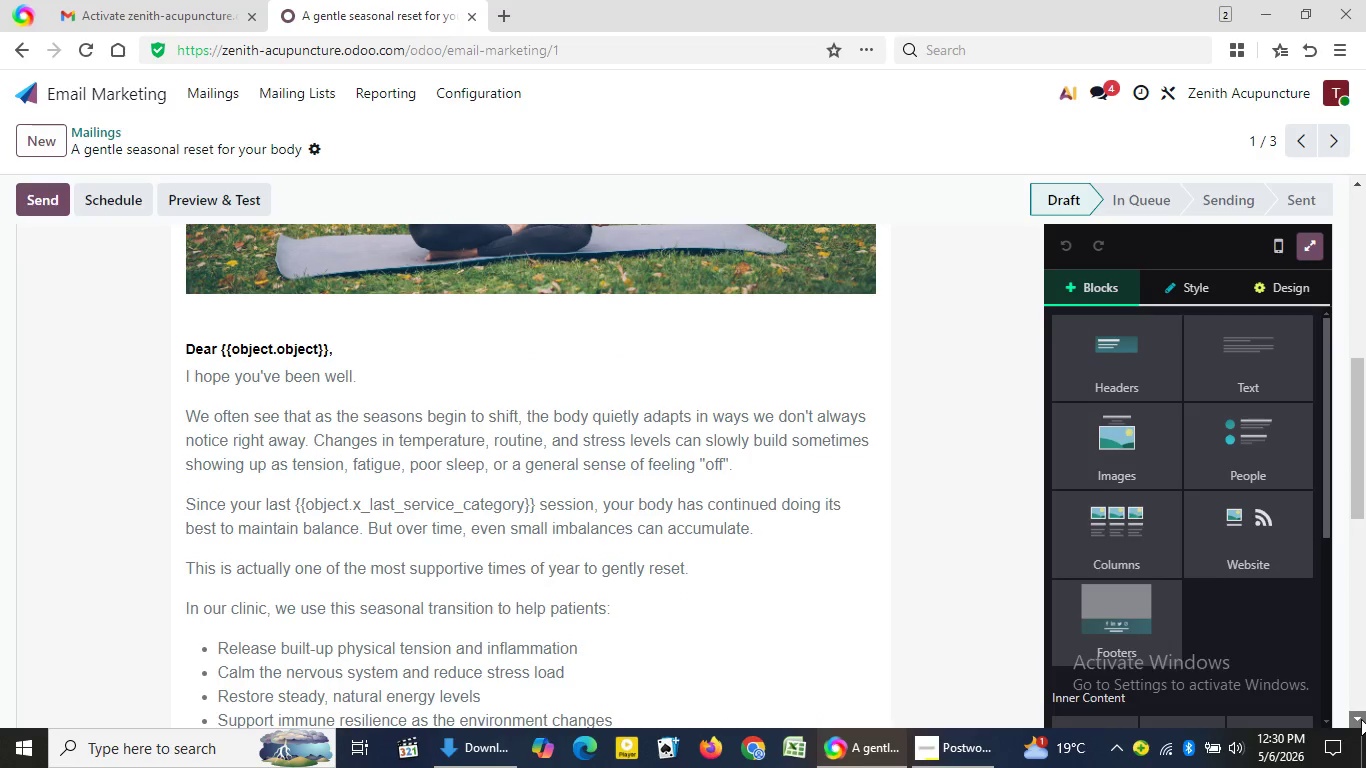 
double_click([1361, 719])
 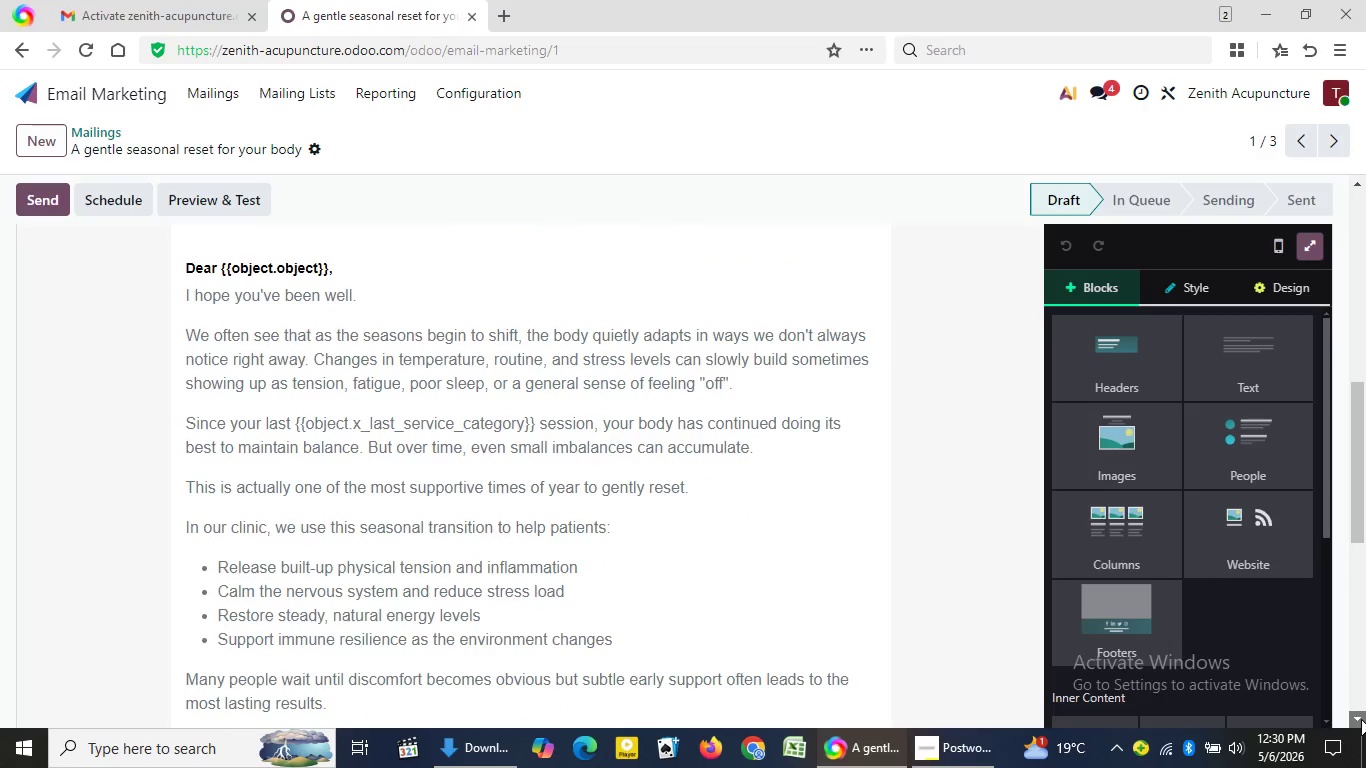 
triple_click([1361, 719])
 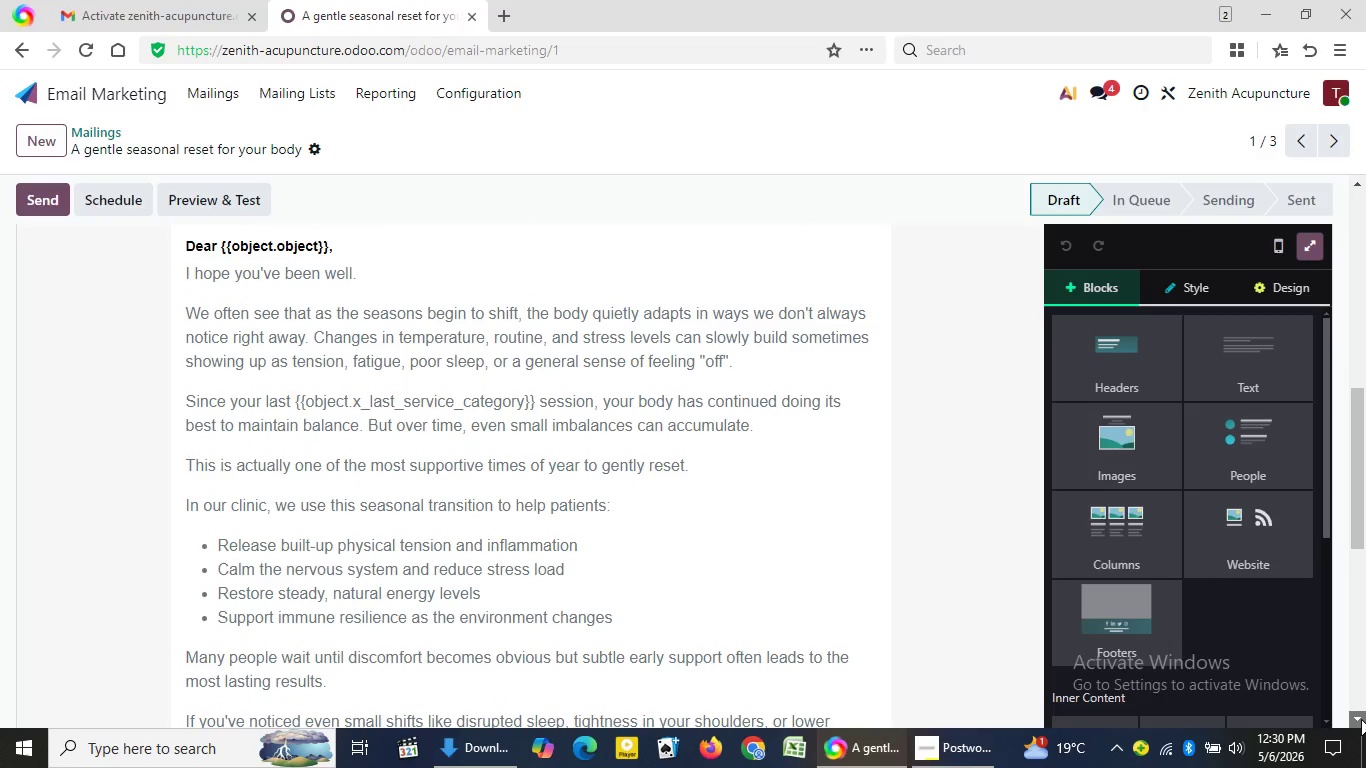 
triple_click([1361, 719])
 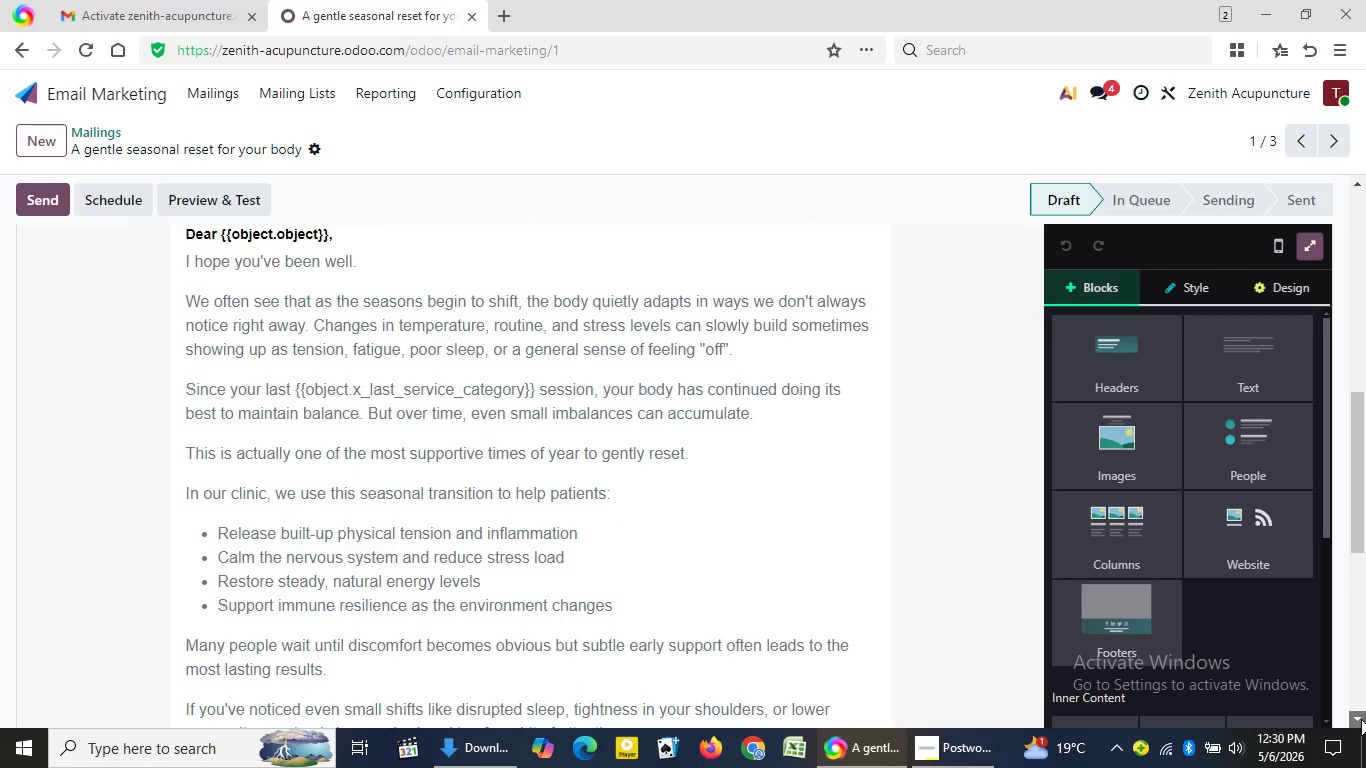 
triple_click([1361, 719])
 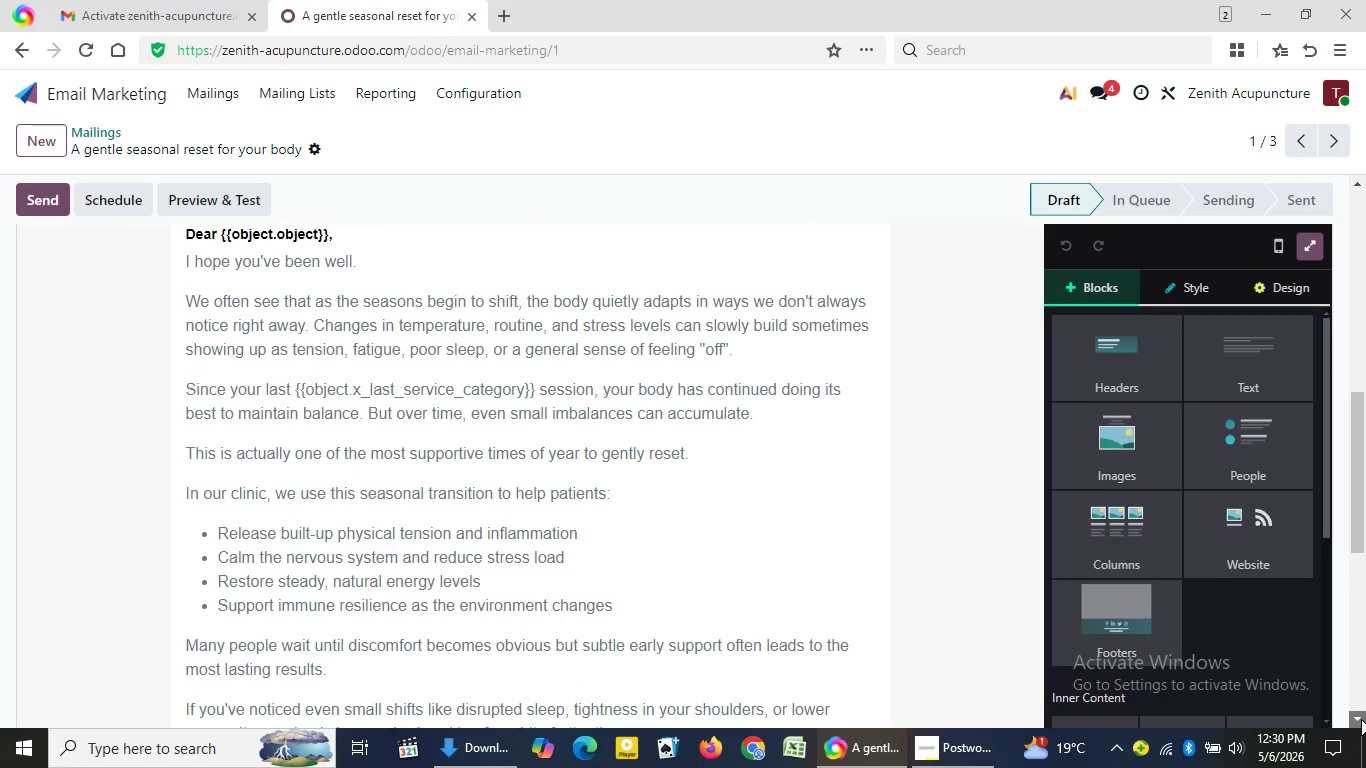 
triple_click([1361, 719])
 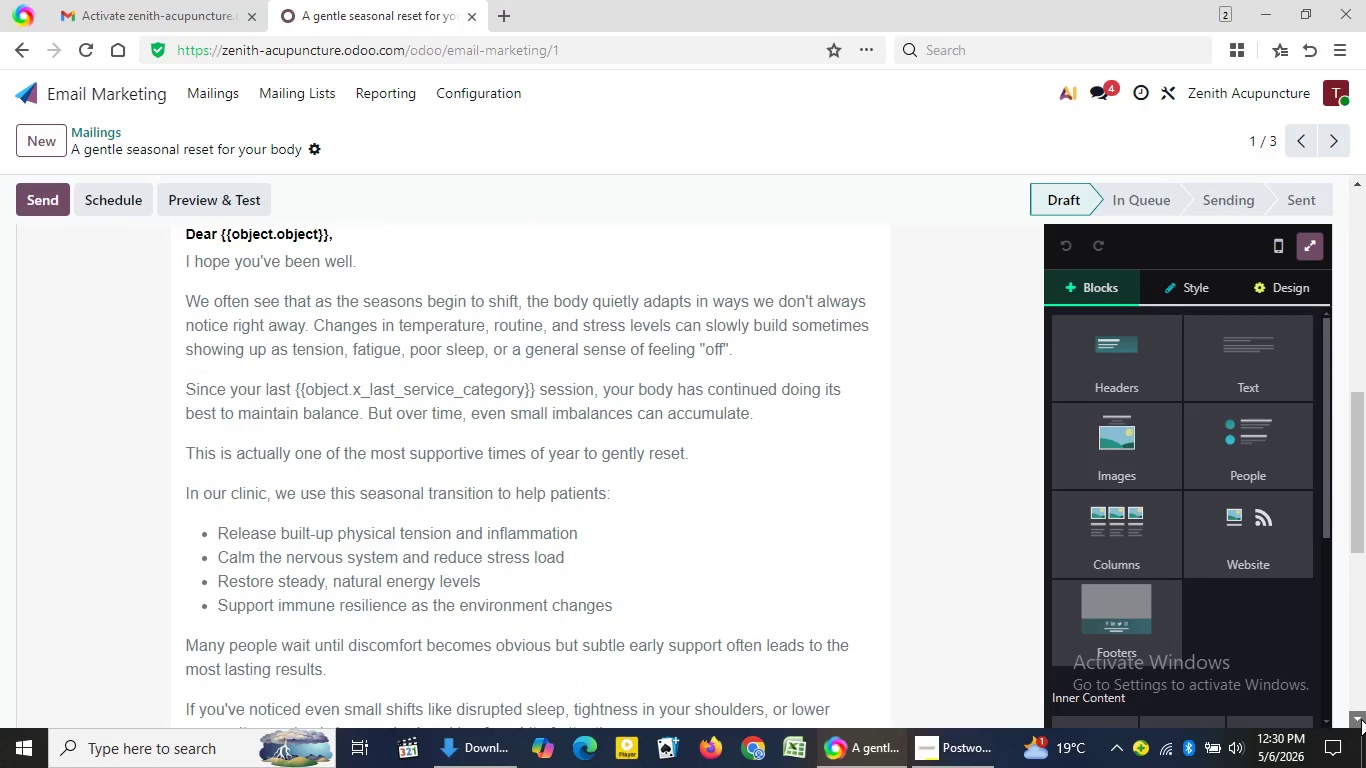 
triple_click([1361, 719])
 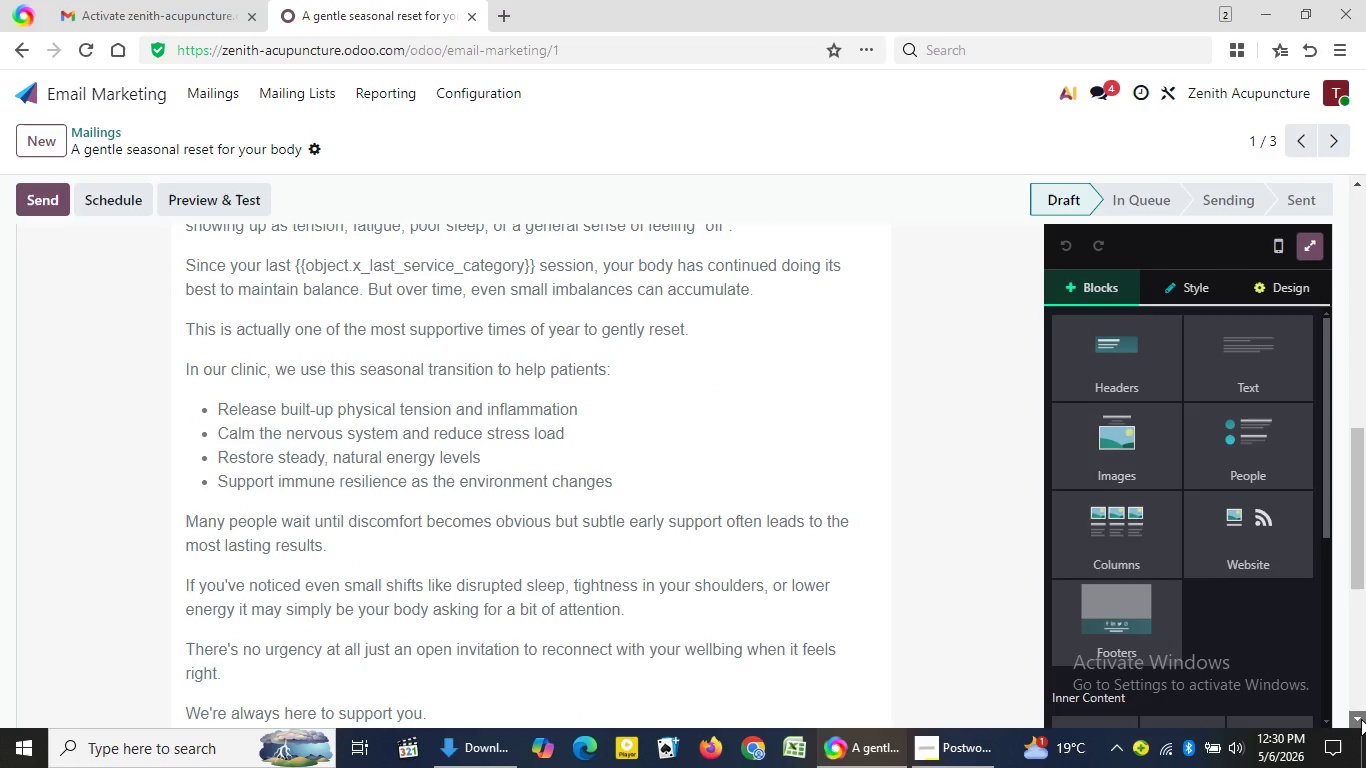 
triple_click([1361, 719])
 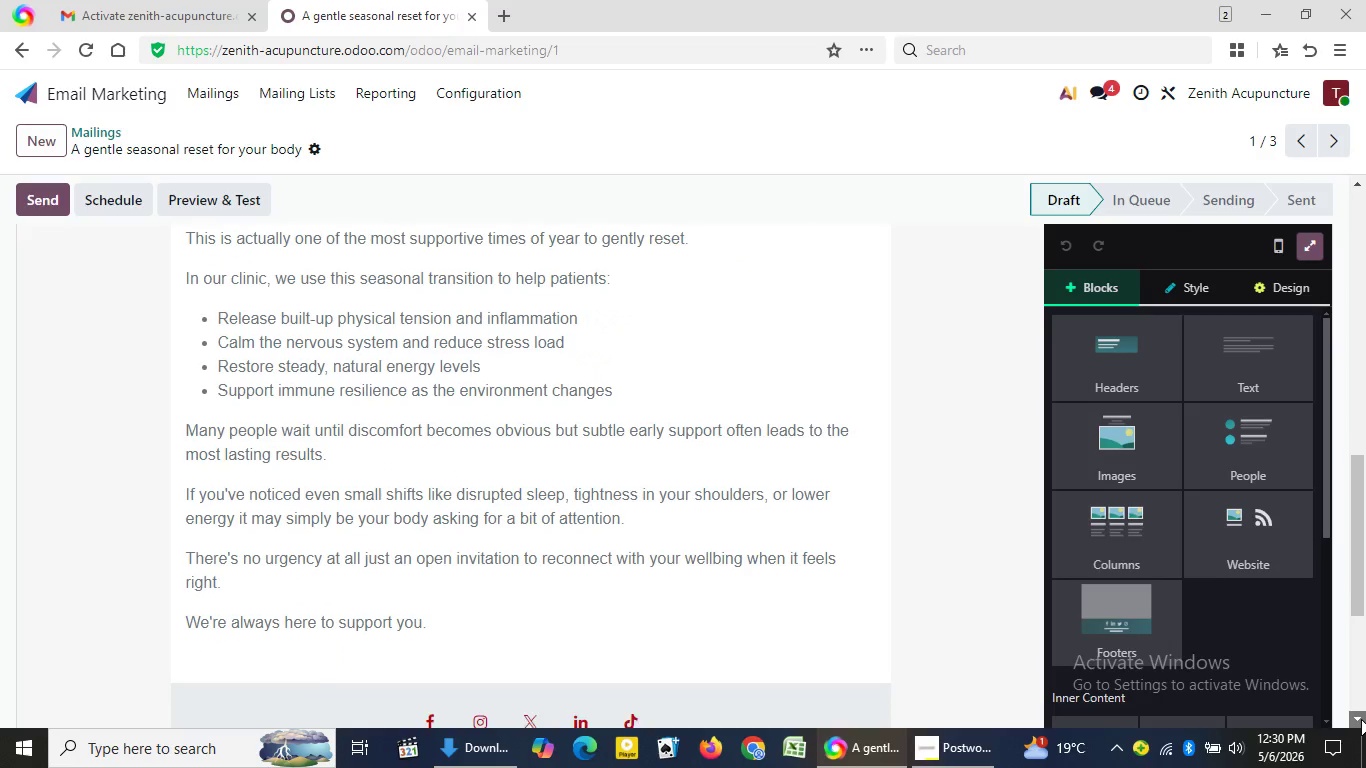 
double_click([1361, 719])
 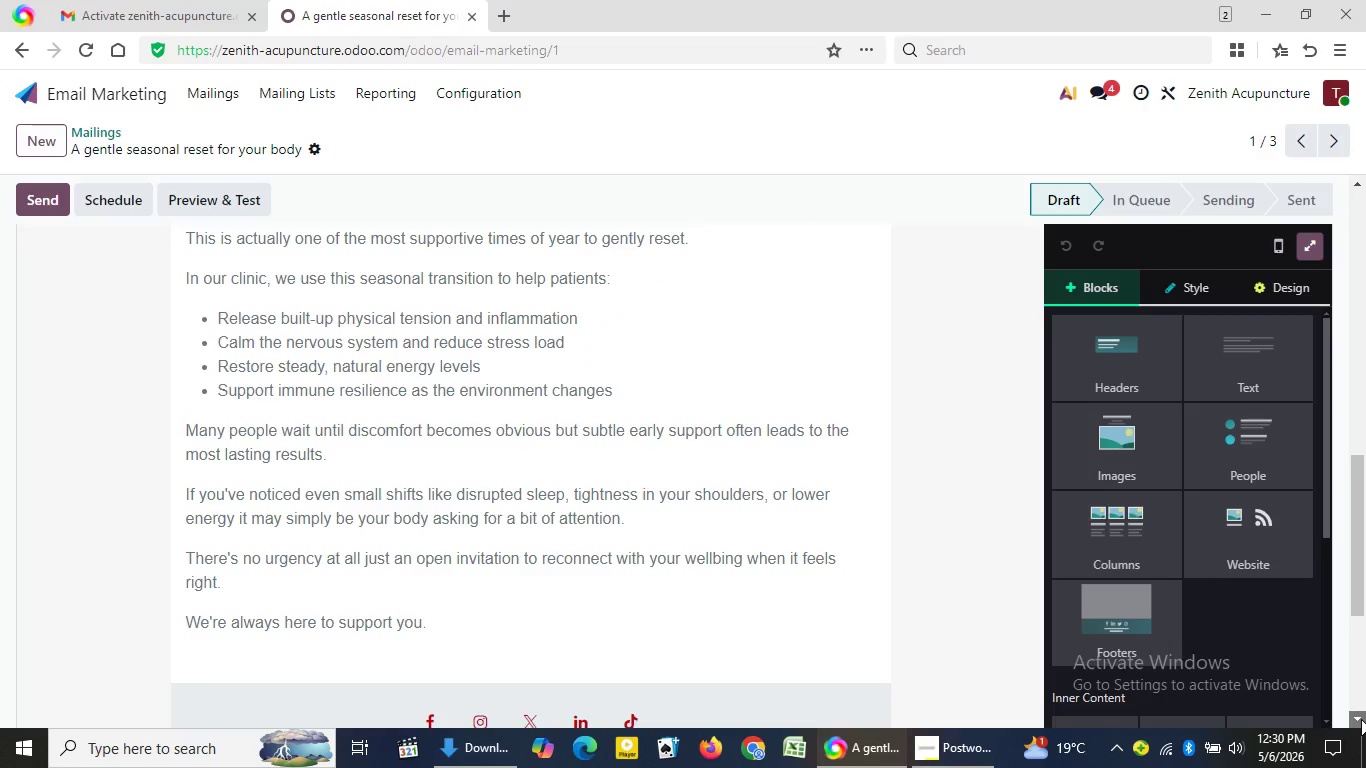 
triple_click([1361, 719])
 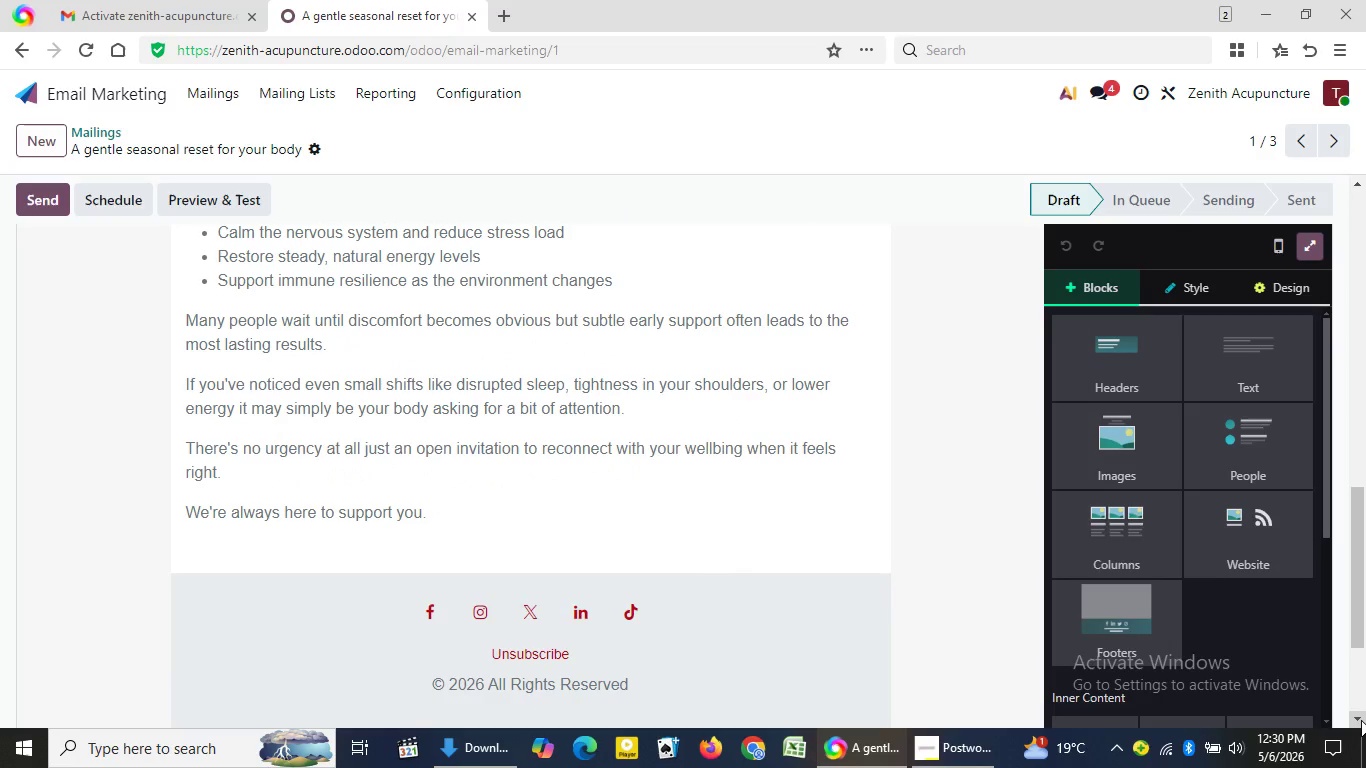 
double_click([1360, 722])
 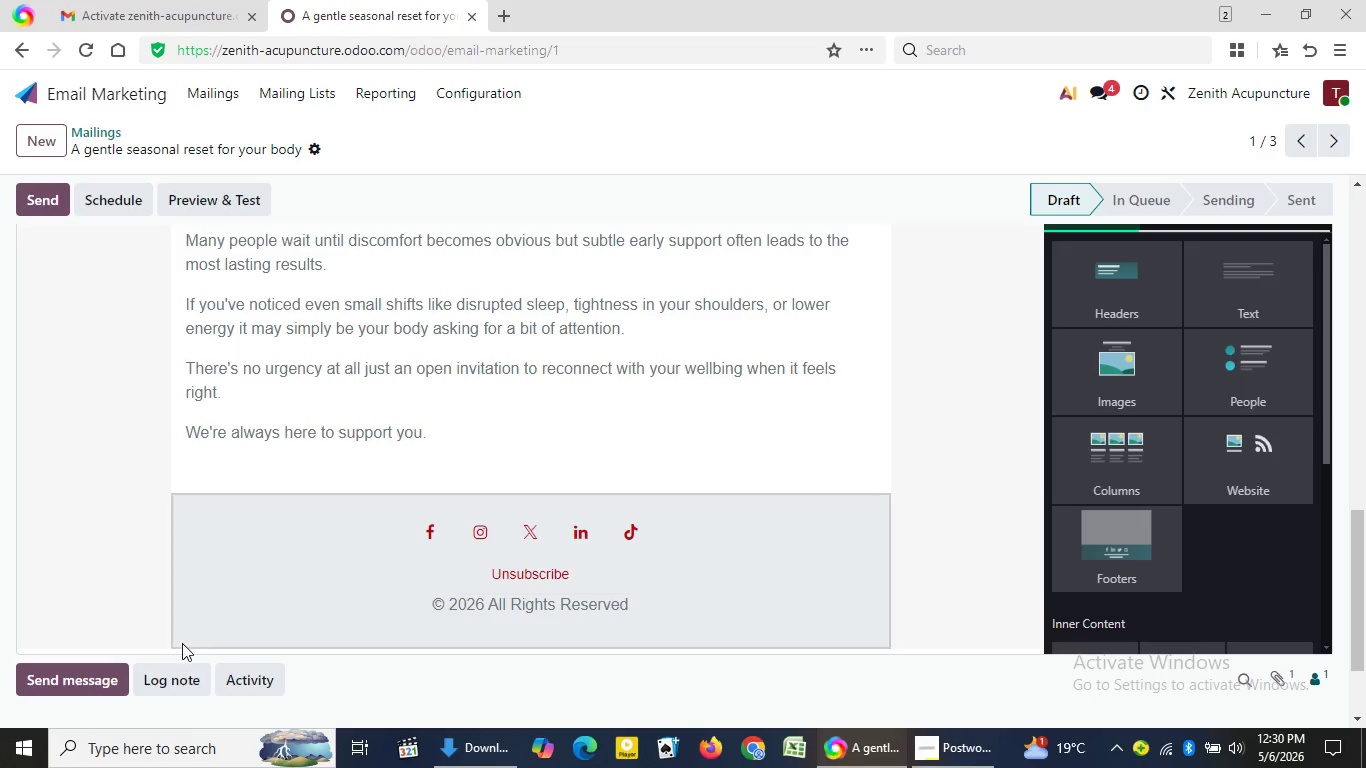 
left_click([181, 643])
 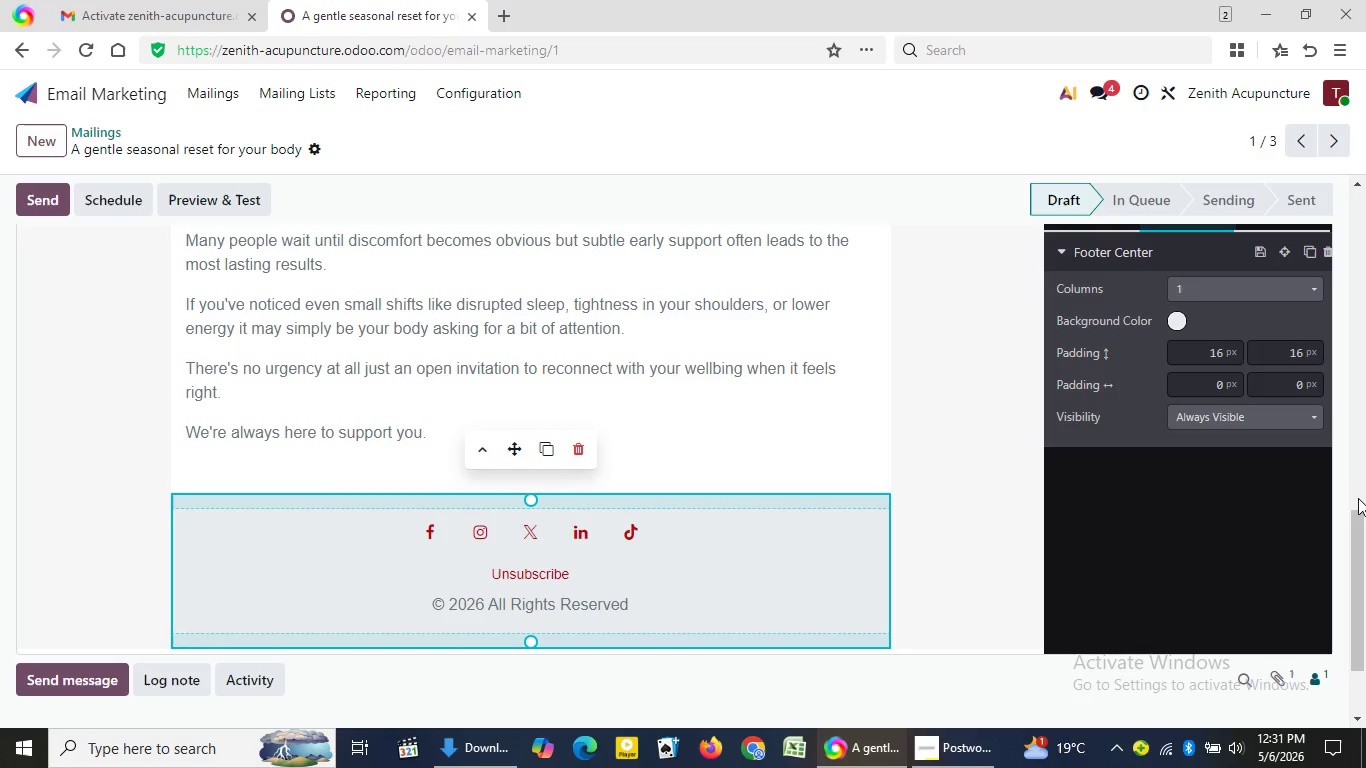 
left_click_drag(start_coordinate=[1361, 520], to_coordinate=[1353, 494])
 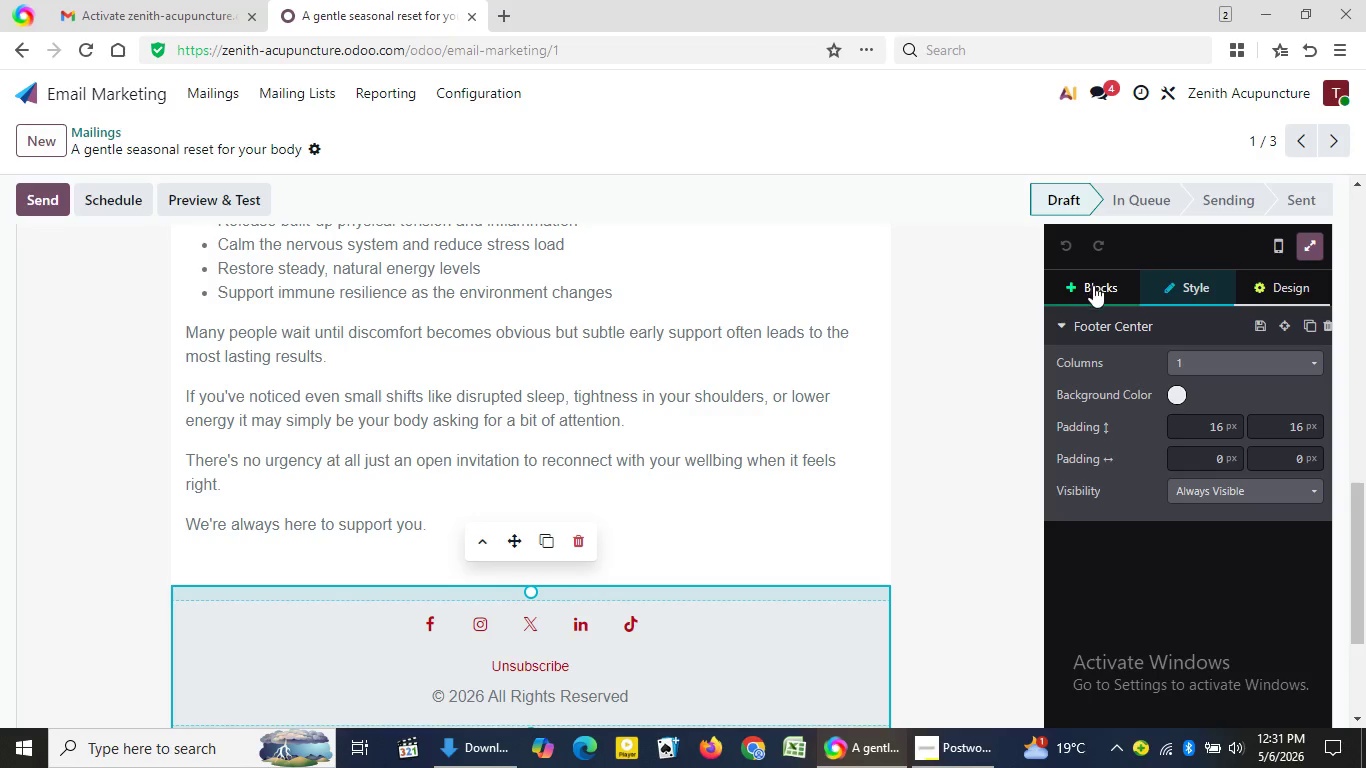 
left_click([1093, 287])
 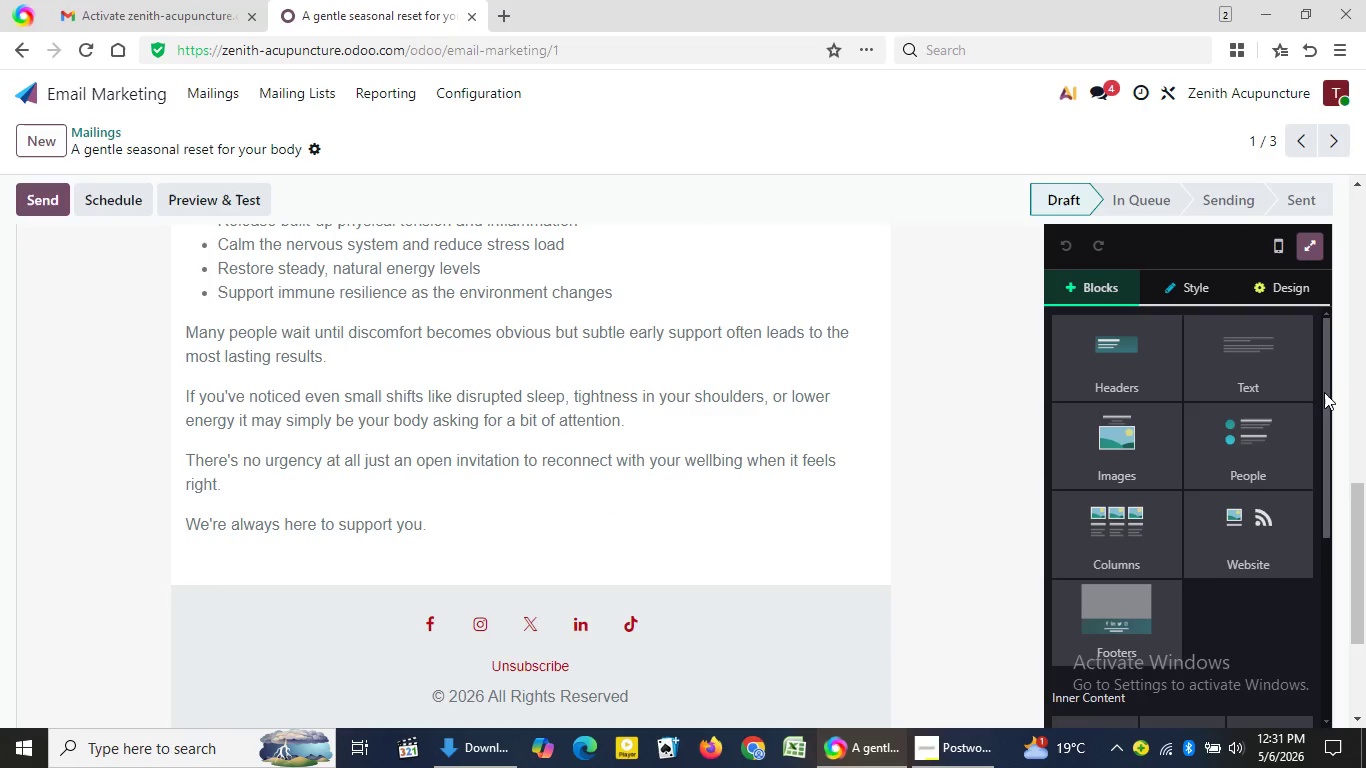 
left_click_drag(start_coordinate=[1326, 392], to_coordinate=[1335, 599])
 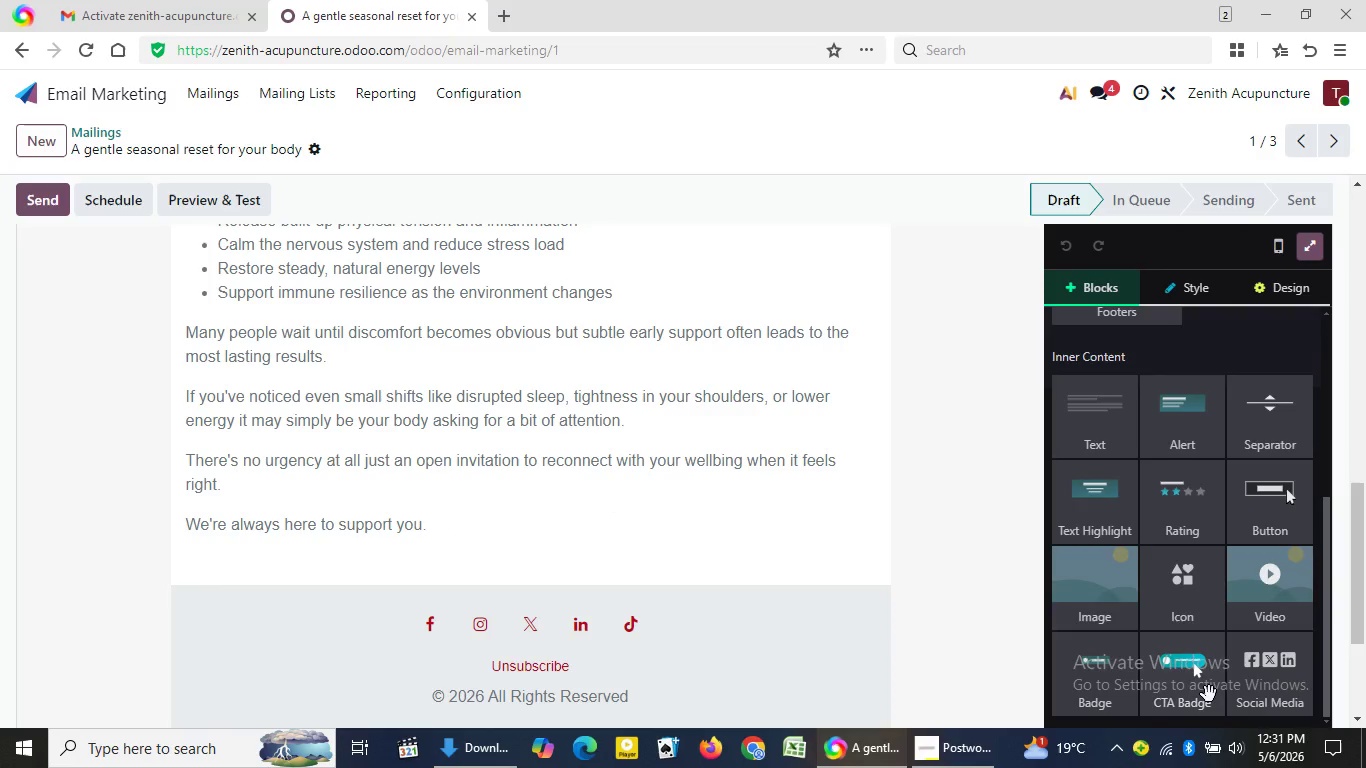 
left_click([1209, 694])
 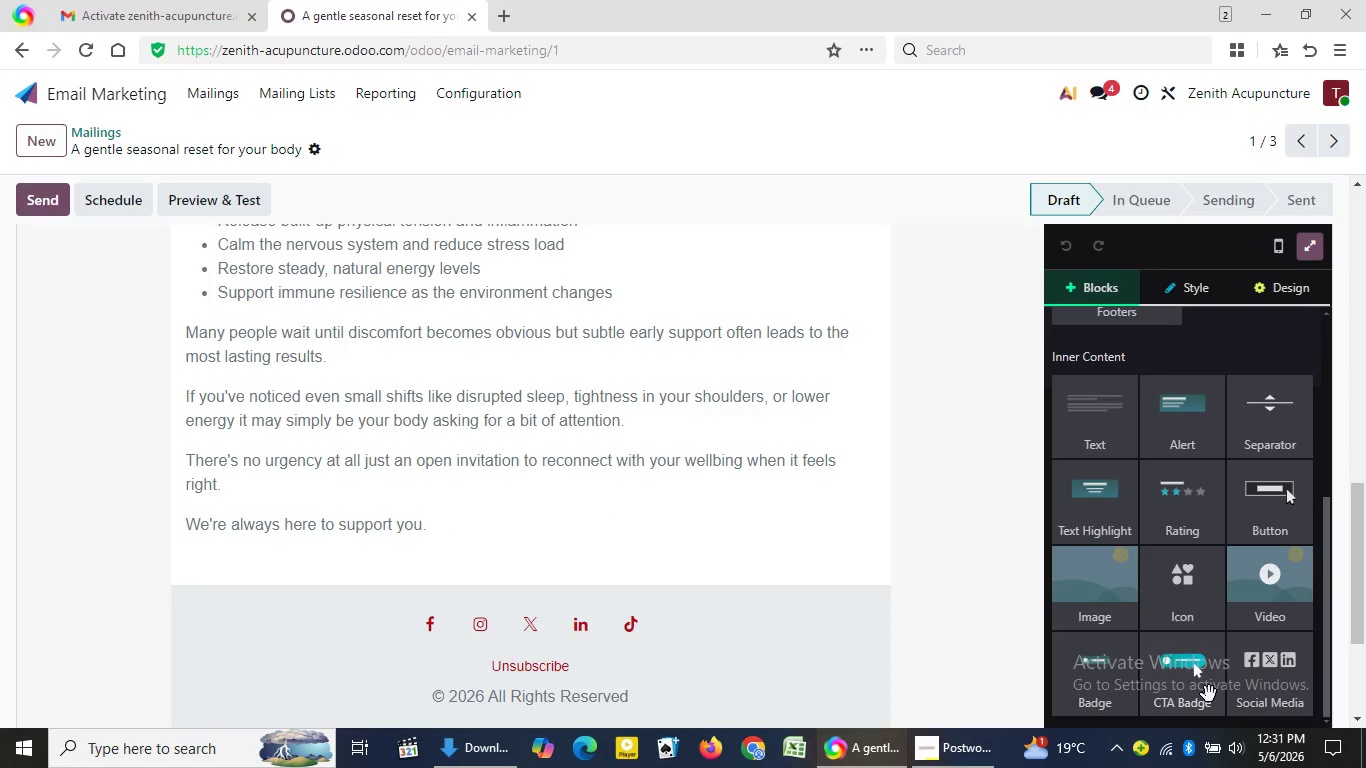 
wait(13.16)
 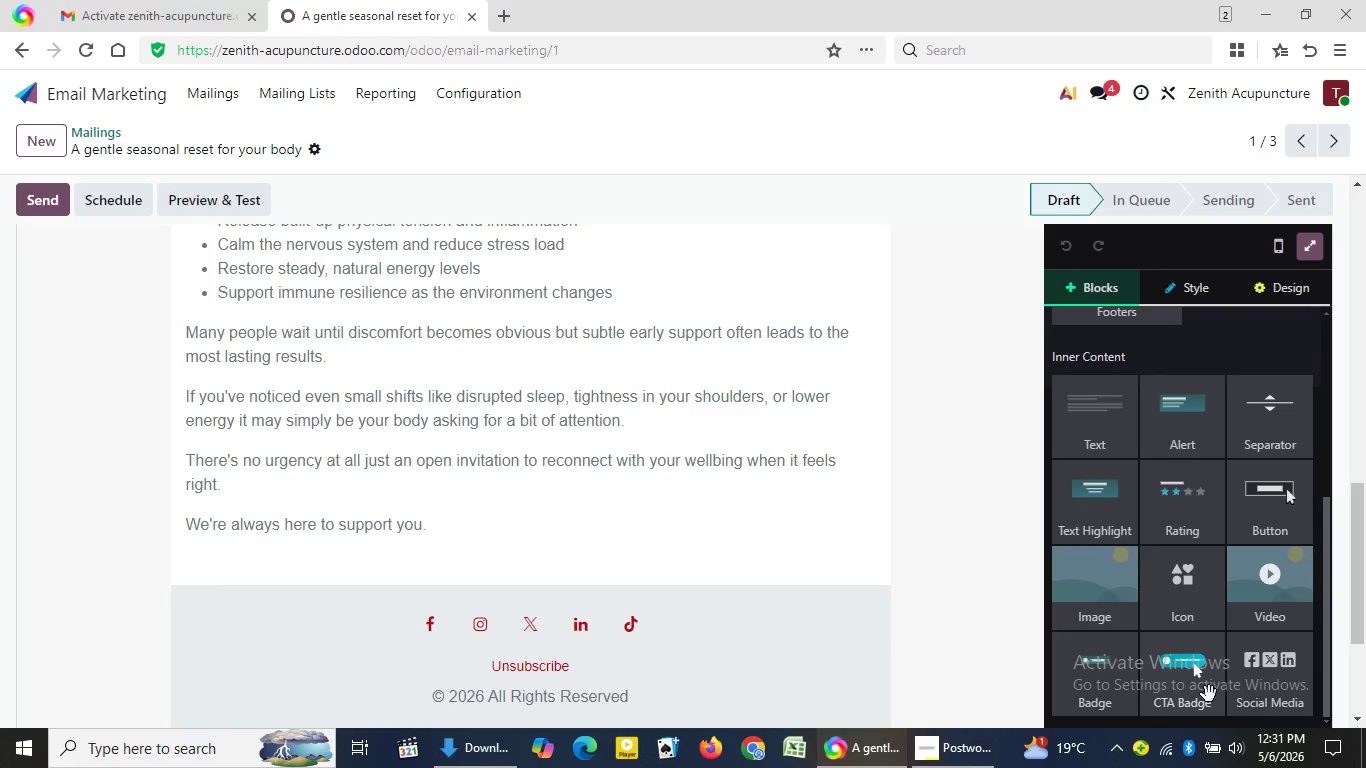 
left_click_drag(start_coordinate=[1354, 520], to_coordinate=[1356, 558])
 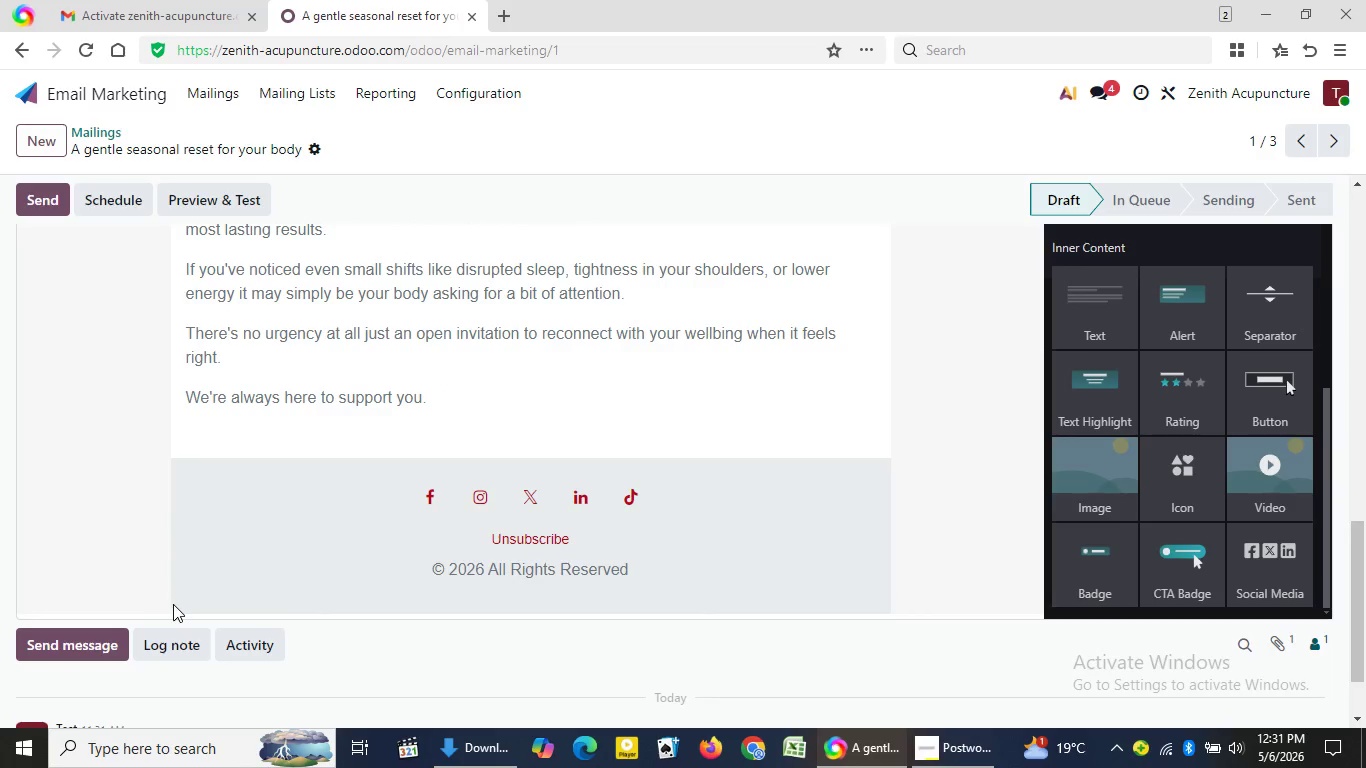 
left_click([180, 604])
 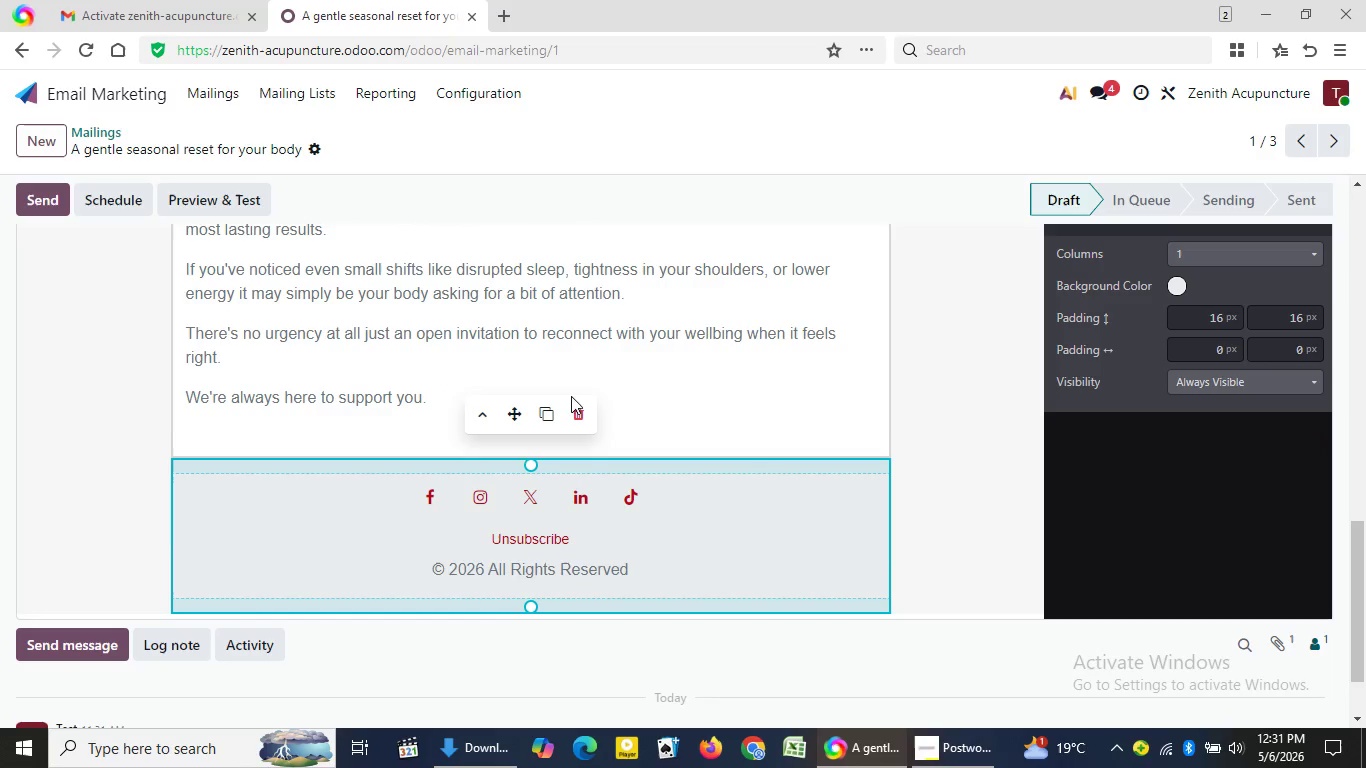 
left_click([585, 404])
 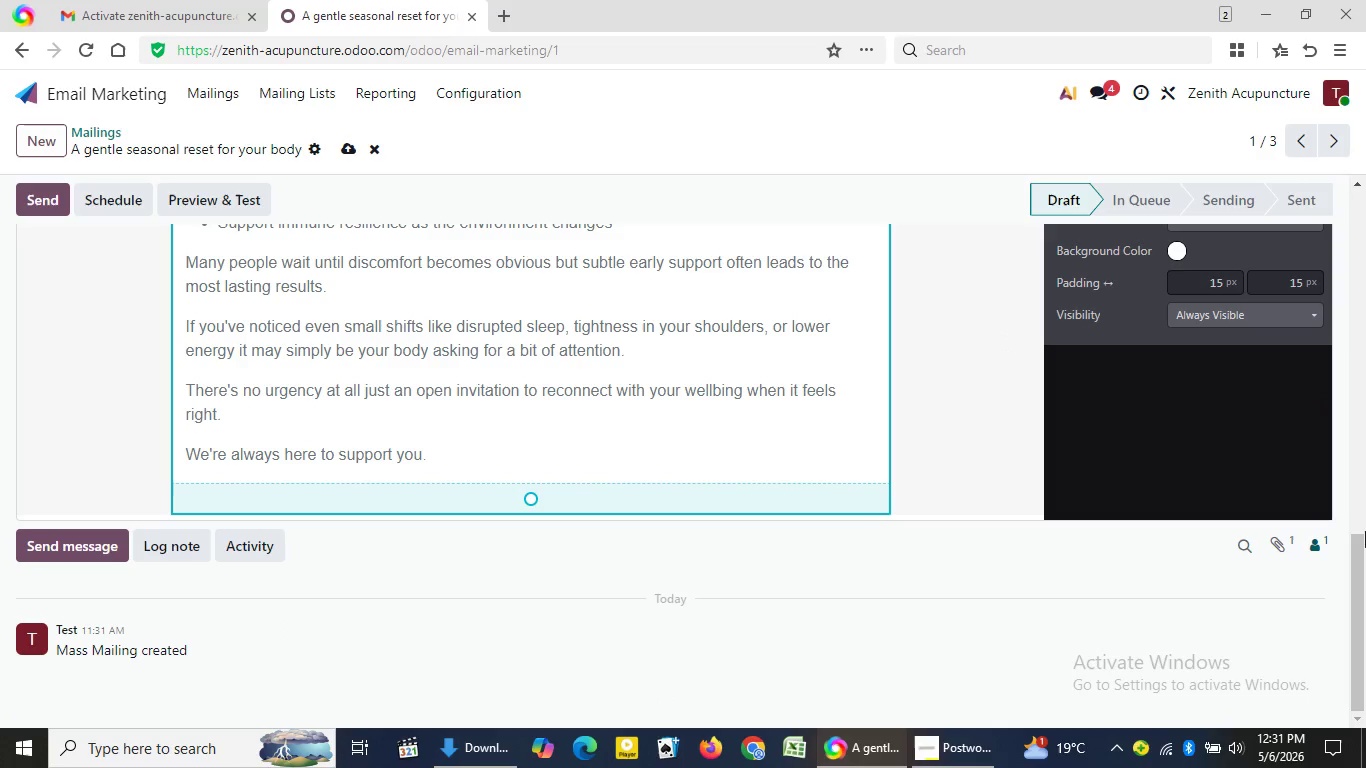 
left_click_drag(start_coordinate=[1362, 566], to_coordinate=[1364, 500])